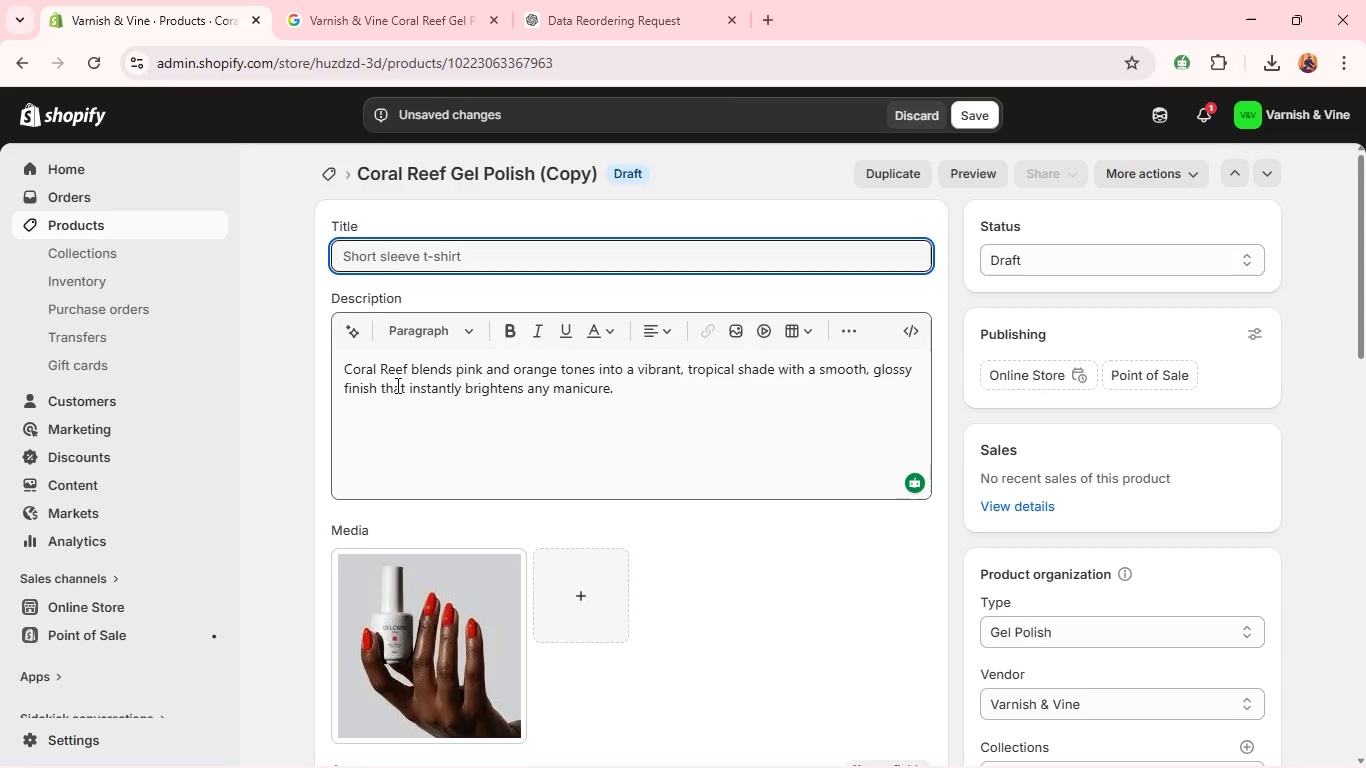 
double_click([396, 385])
 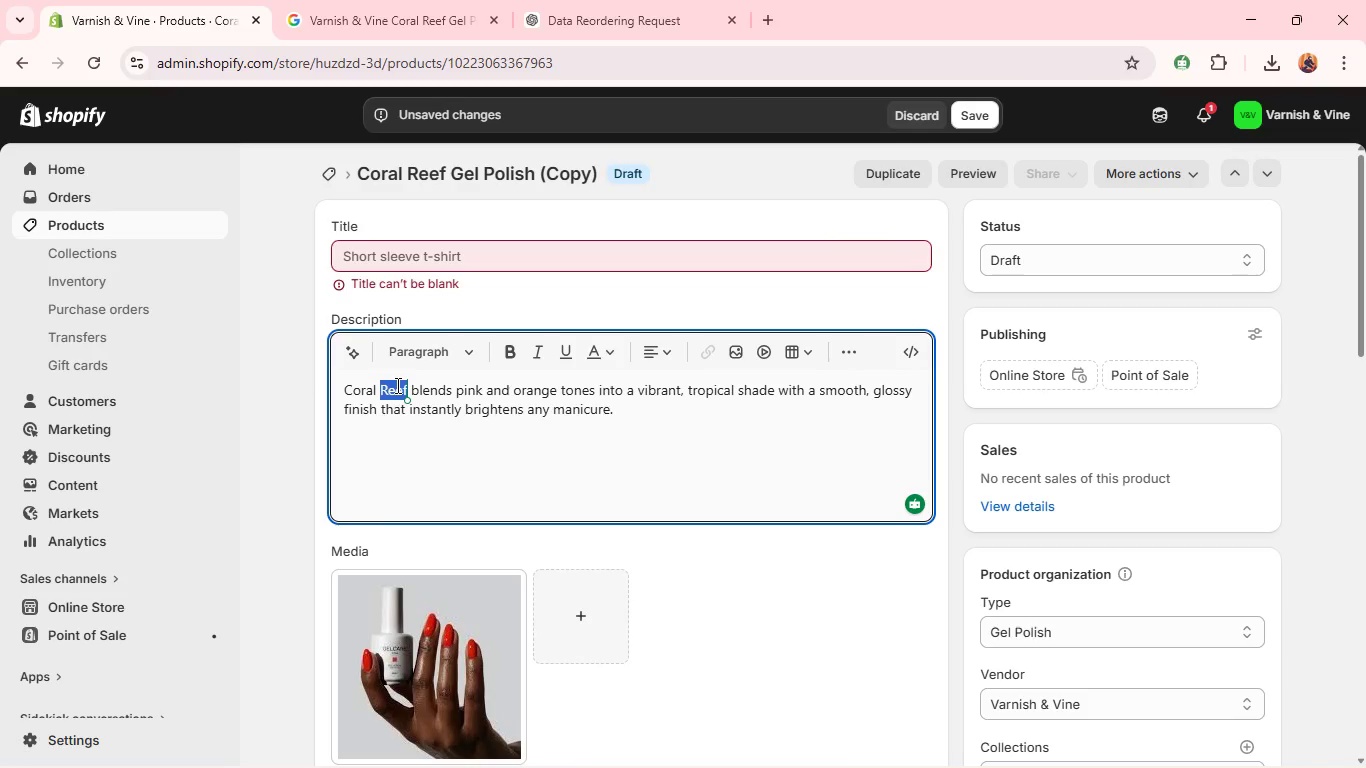 
triple_click([396, 385])
 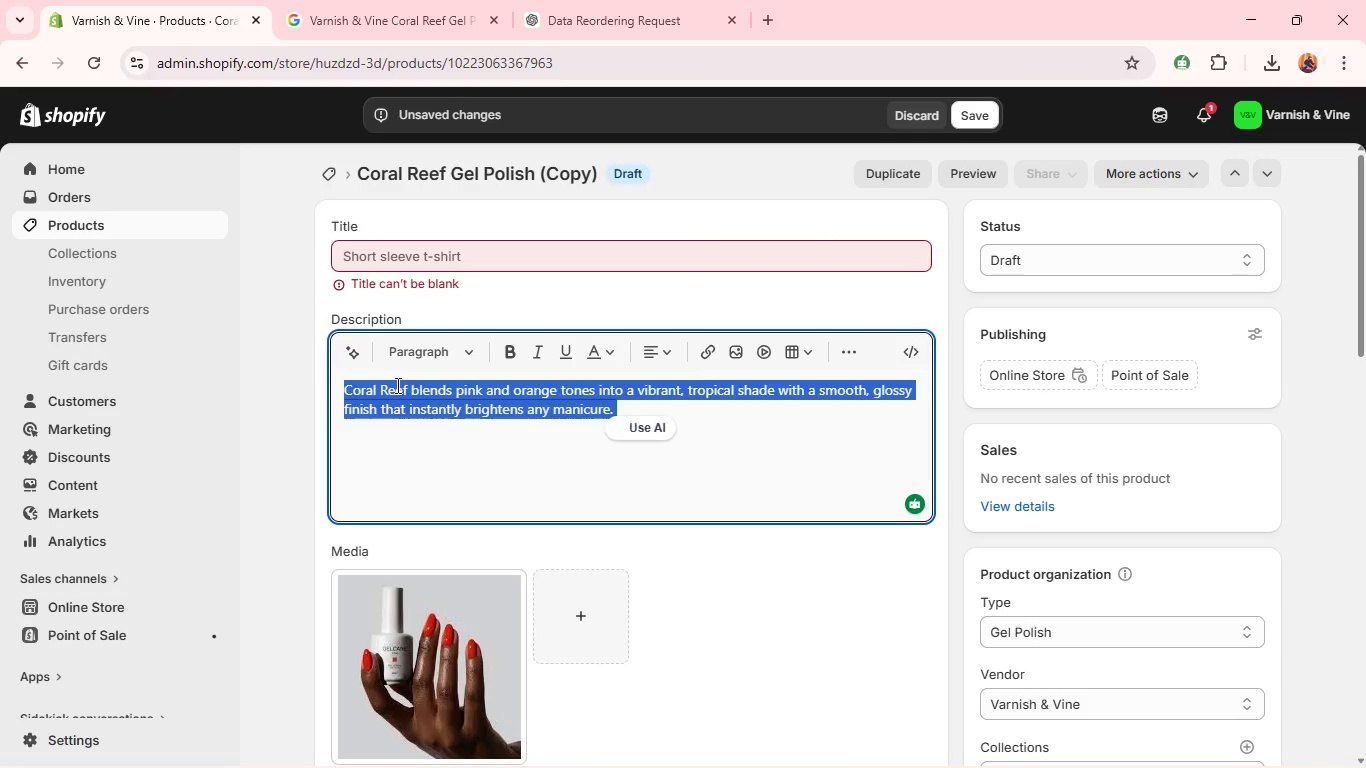 
key(Backspace)
 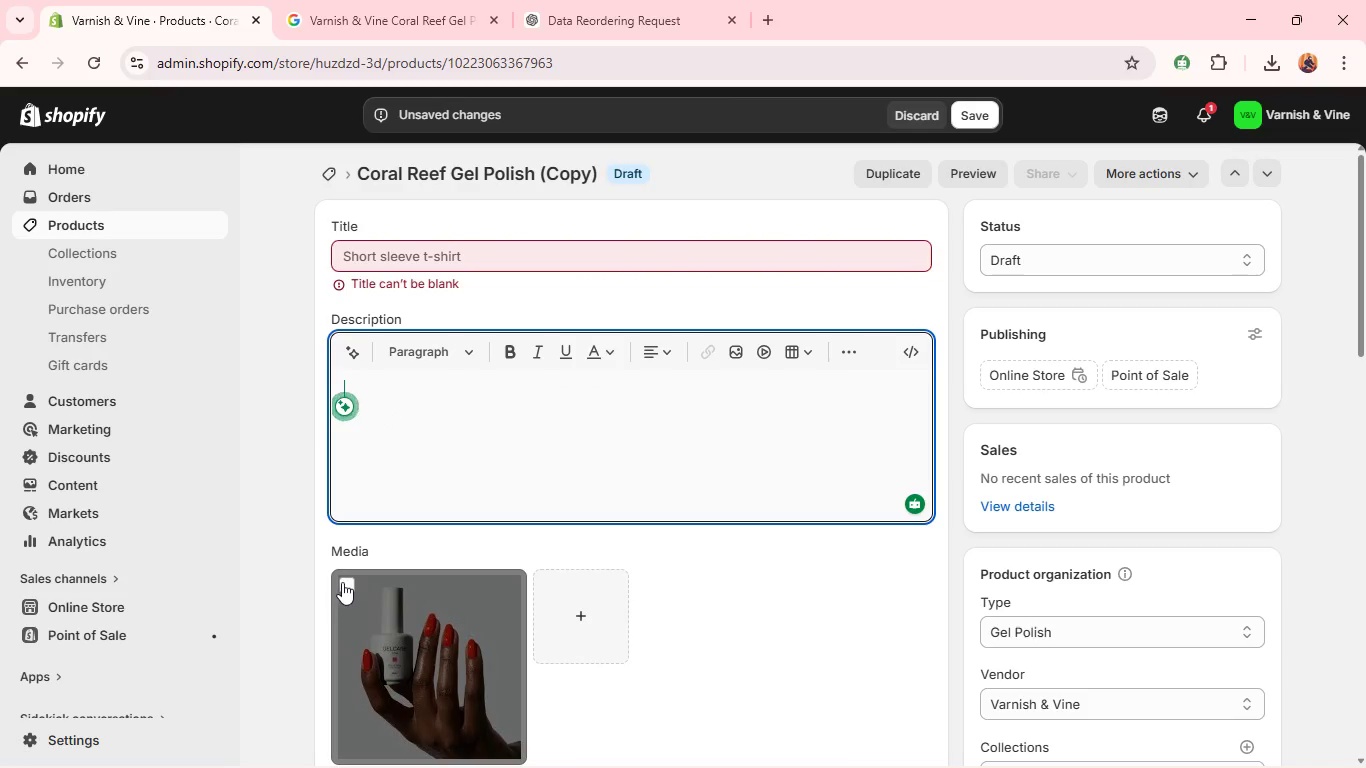 
left_click([344, 579])
 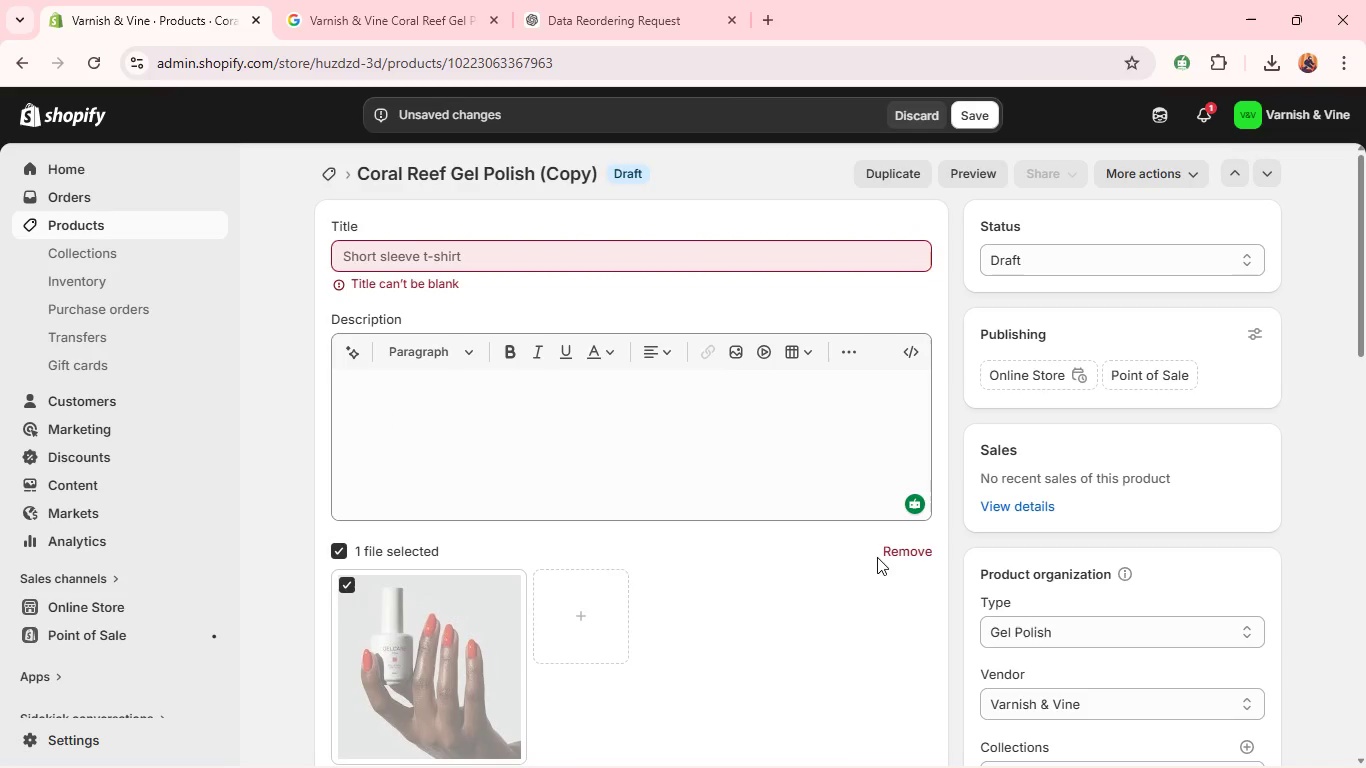 
left_click([894, 555])
 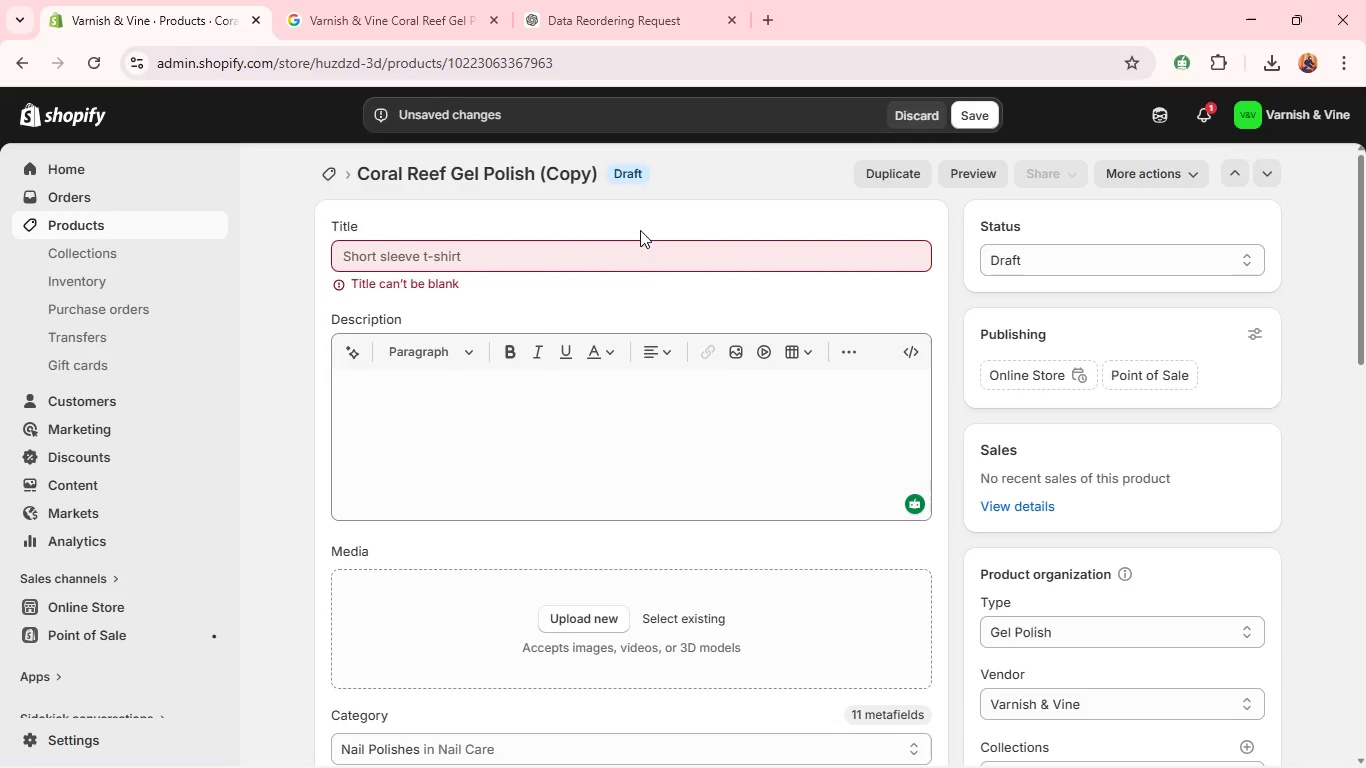 
left_click([632, 273])
 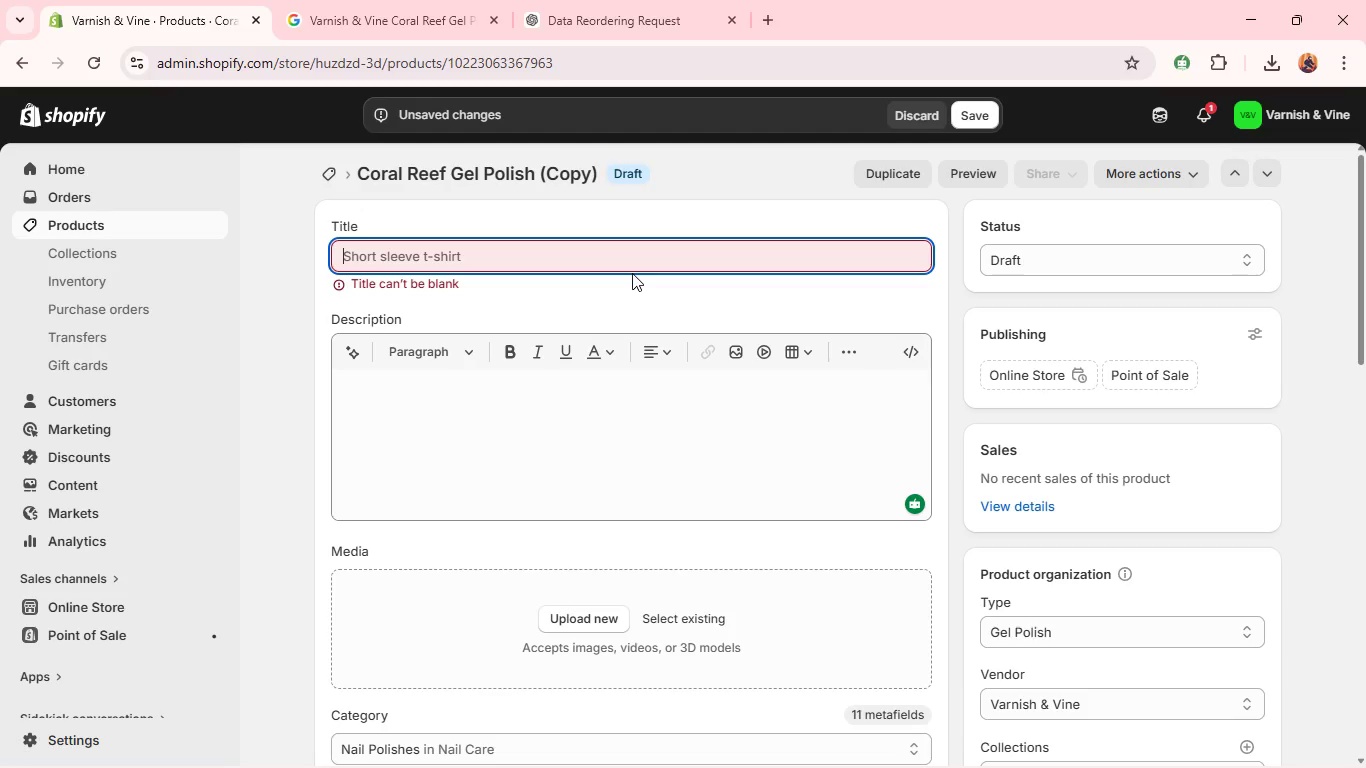 
wait(15.75)
 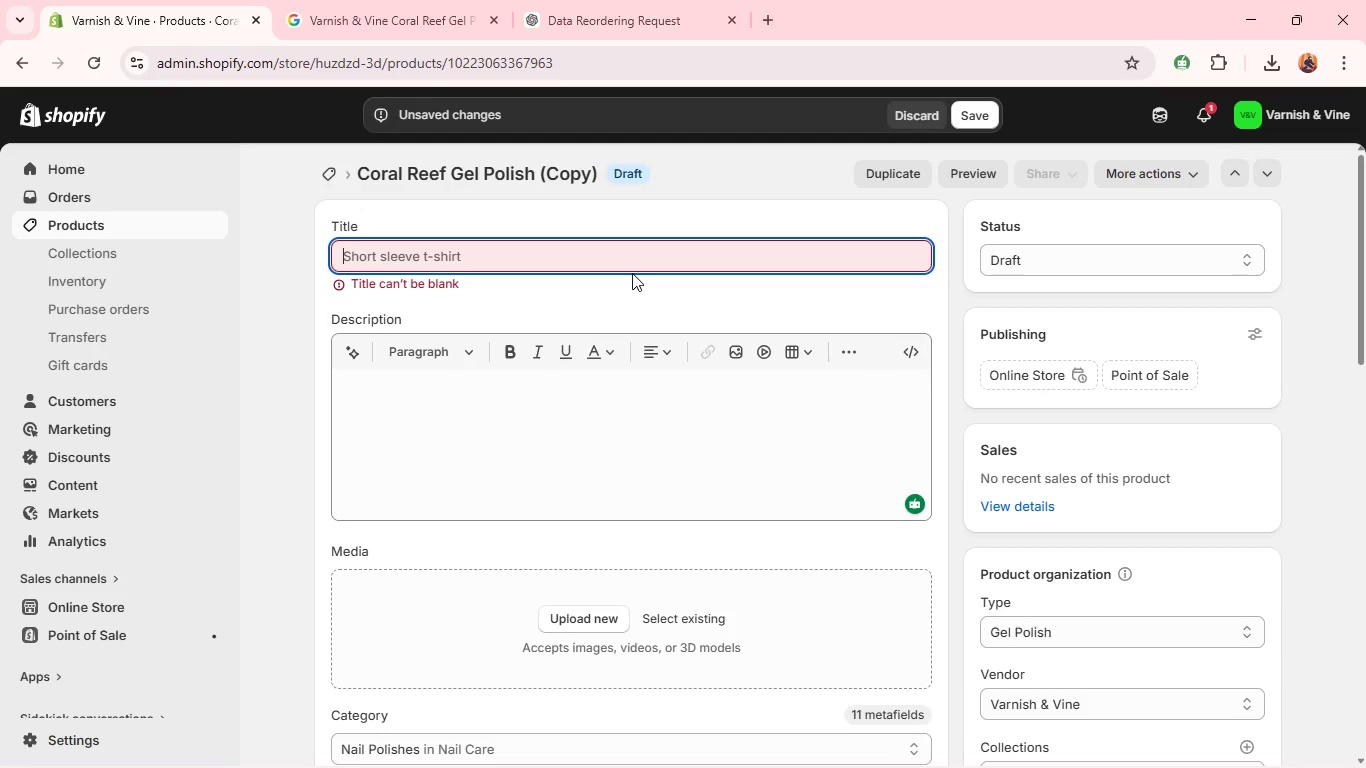 
type(Ocean Teal Gel Polish )
 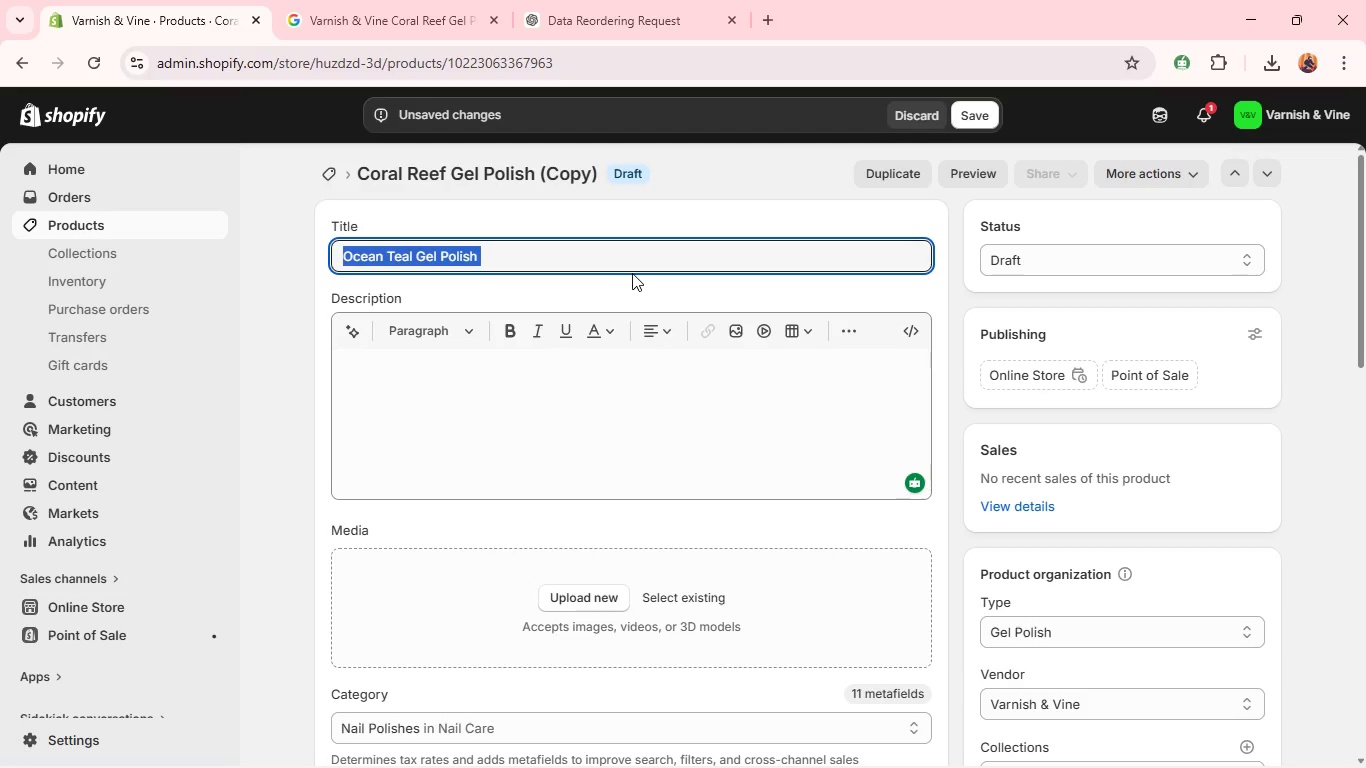 
key(Control+A)
 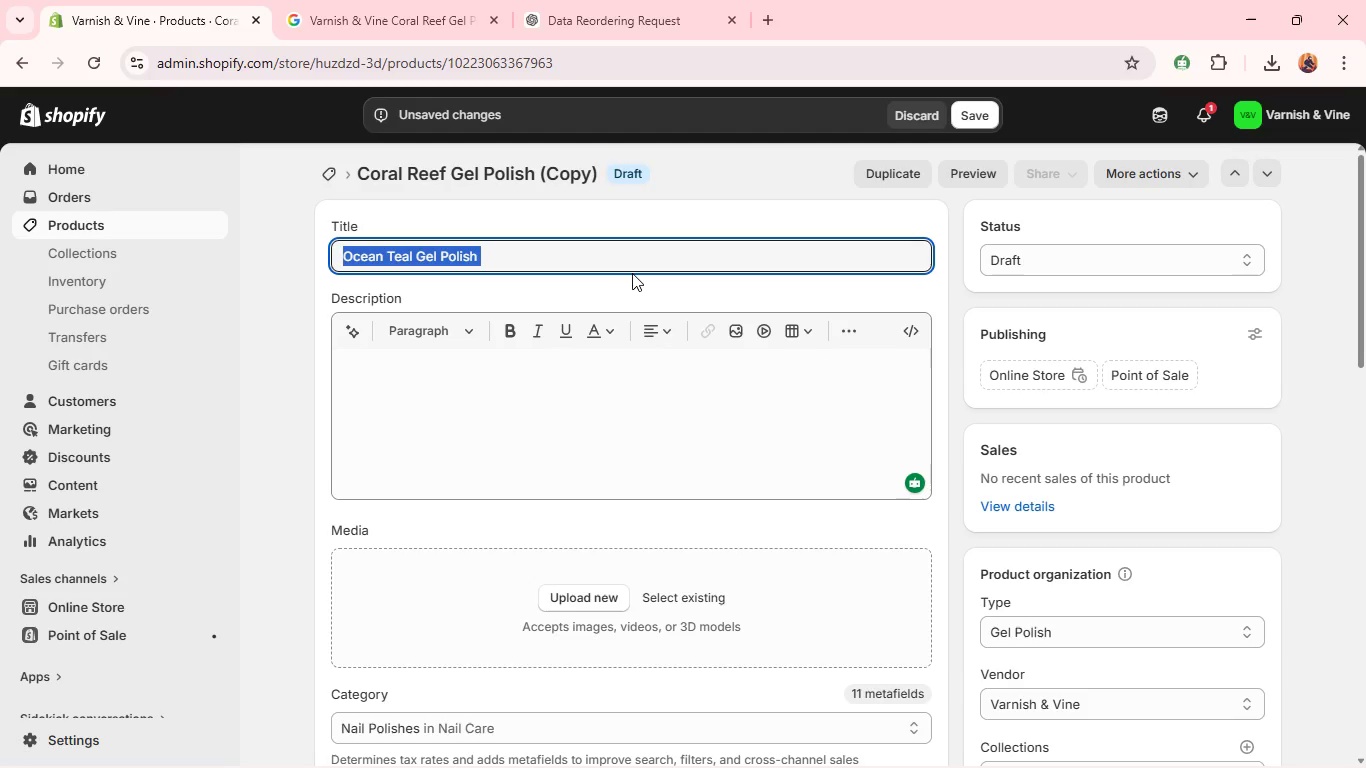 
key(Control+C)
 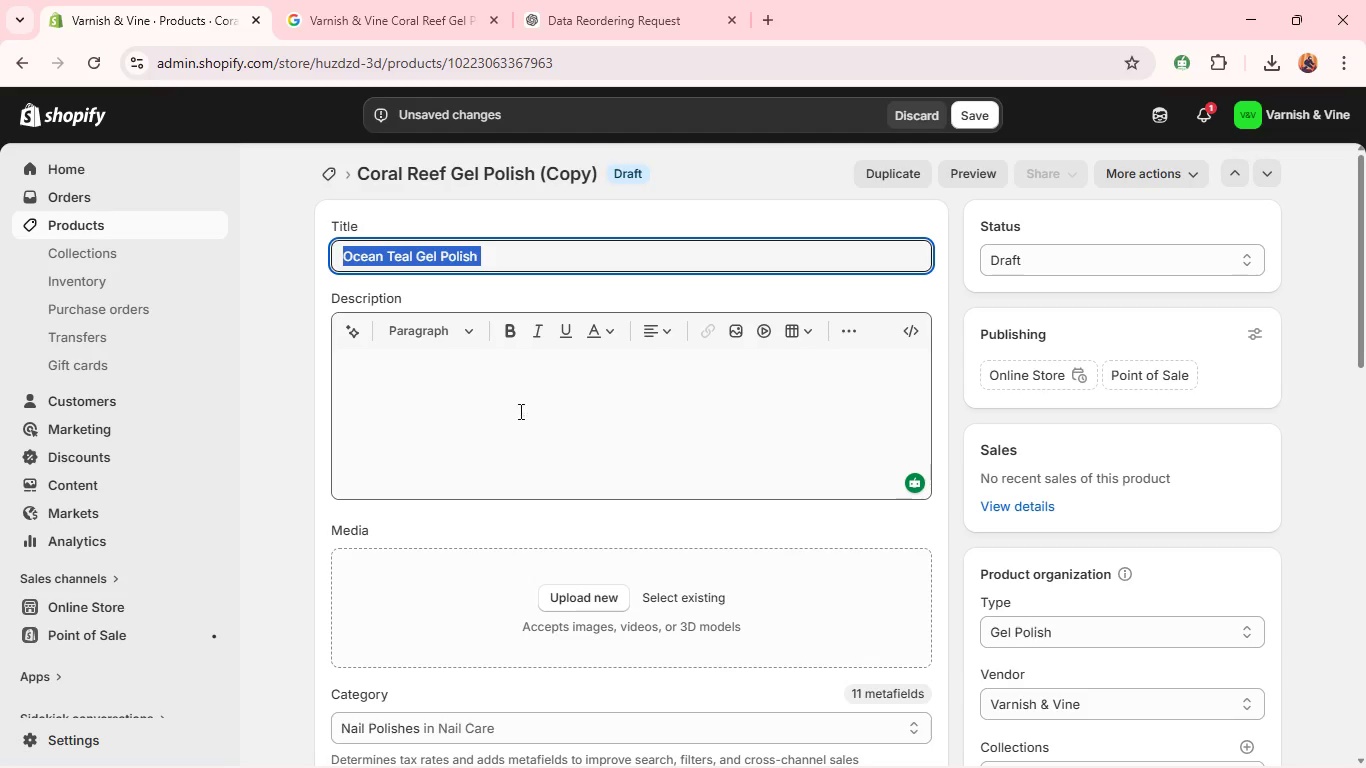 
left_click([511, 421])
 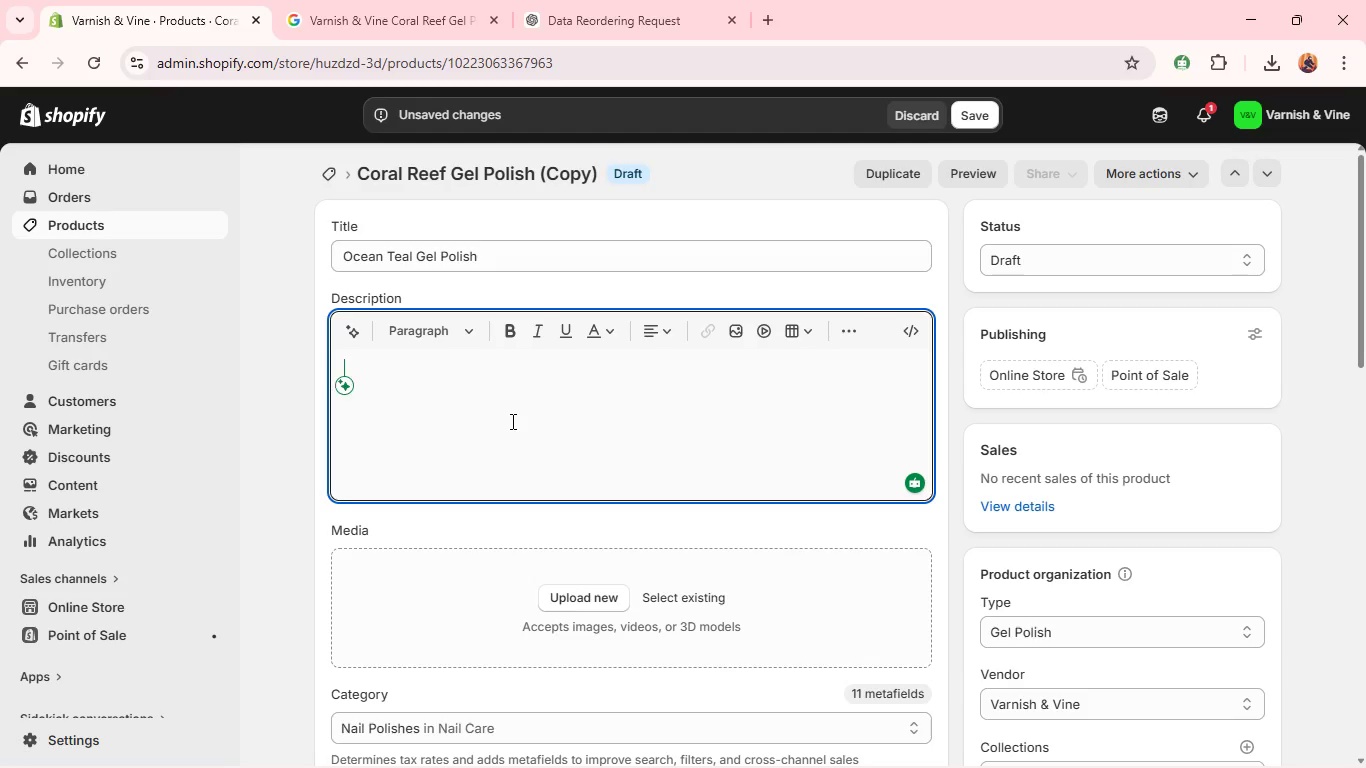 
key(Control+V)
 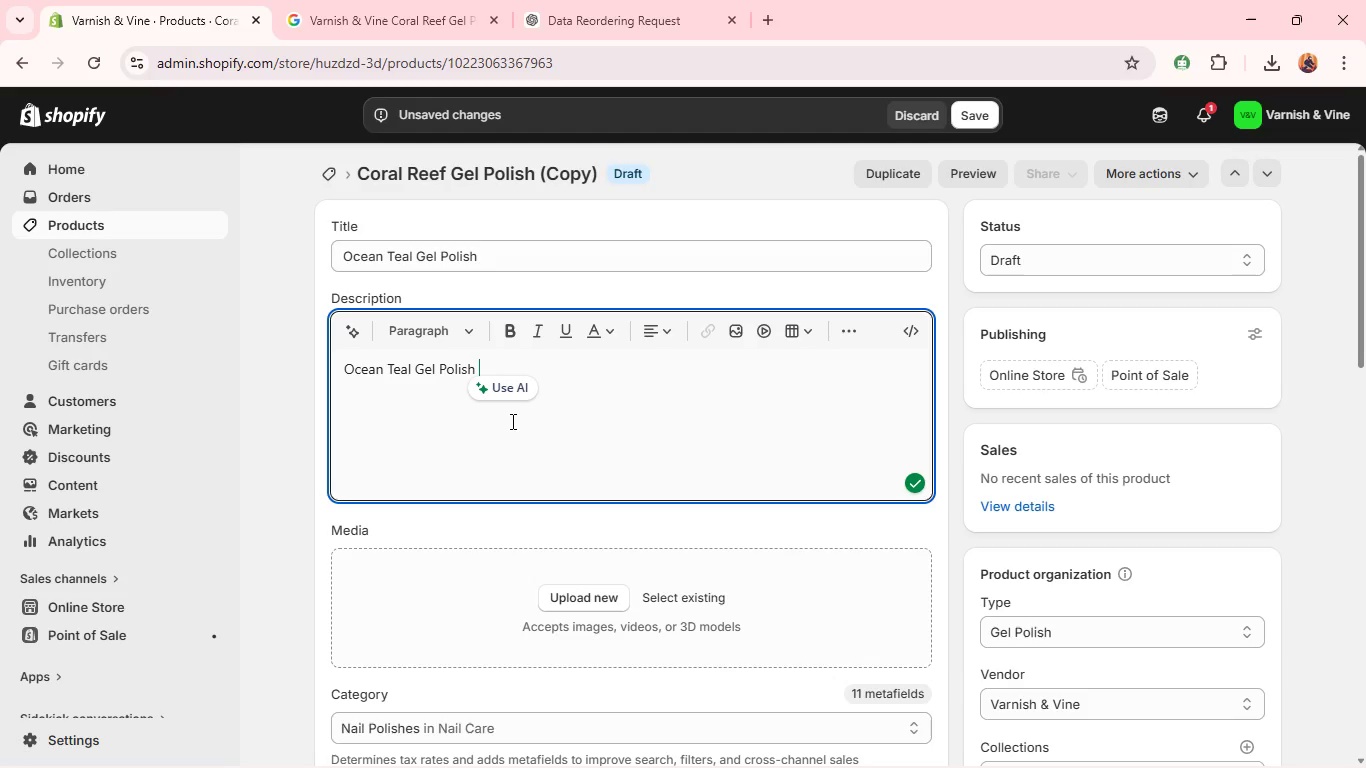 
key(Control+A)
 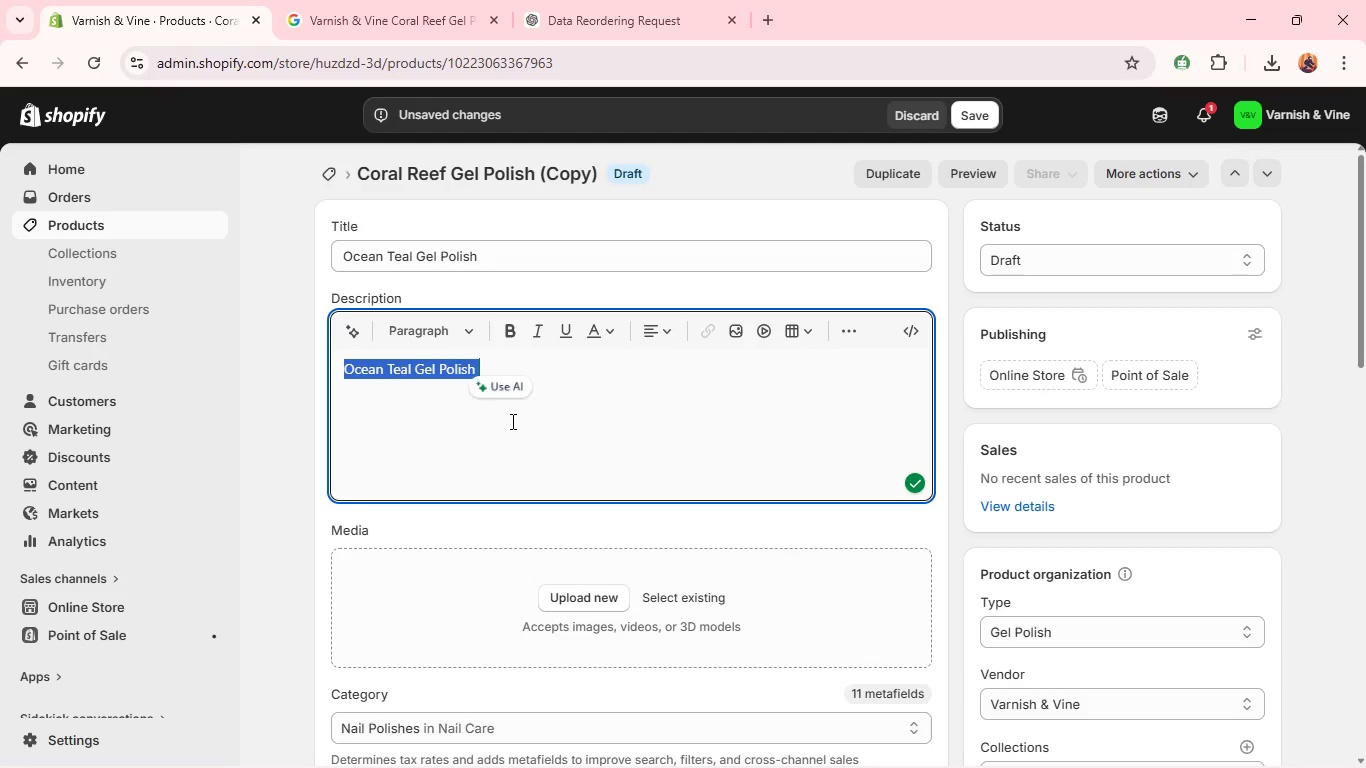 
type(Dive into Ocean Teal, a rich )
 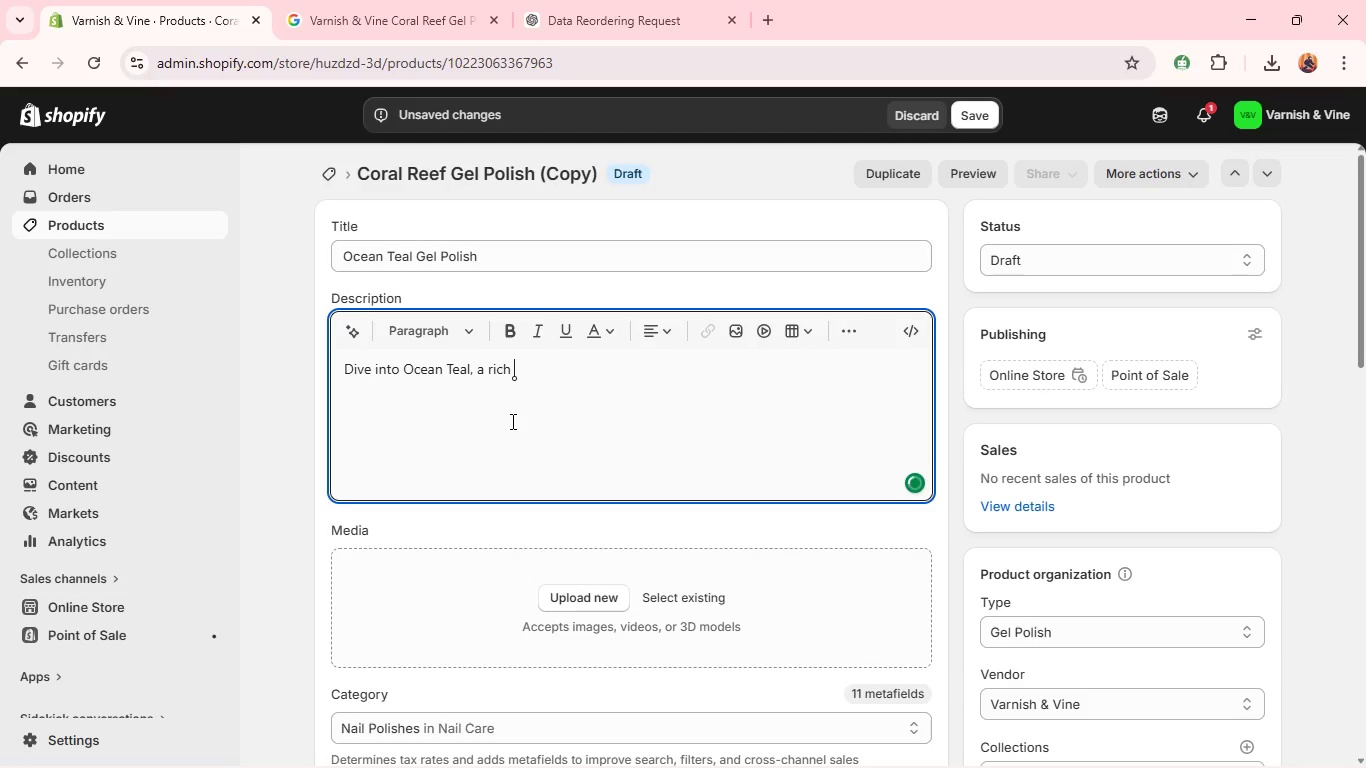 
type(blue-green shade inspired by tropical, )
key(Backspace)
key(Backspace)
type( watersm)
key(Backspace)
type(, delivering deep color and a sleek glossy finish. )
 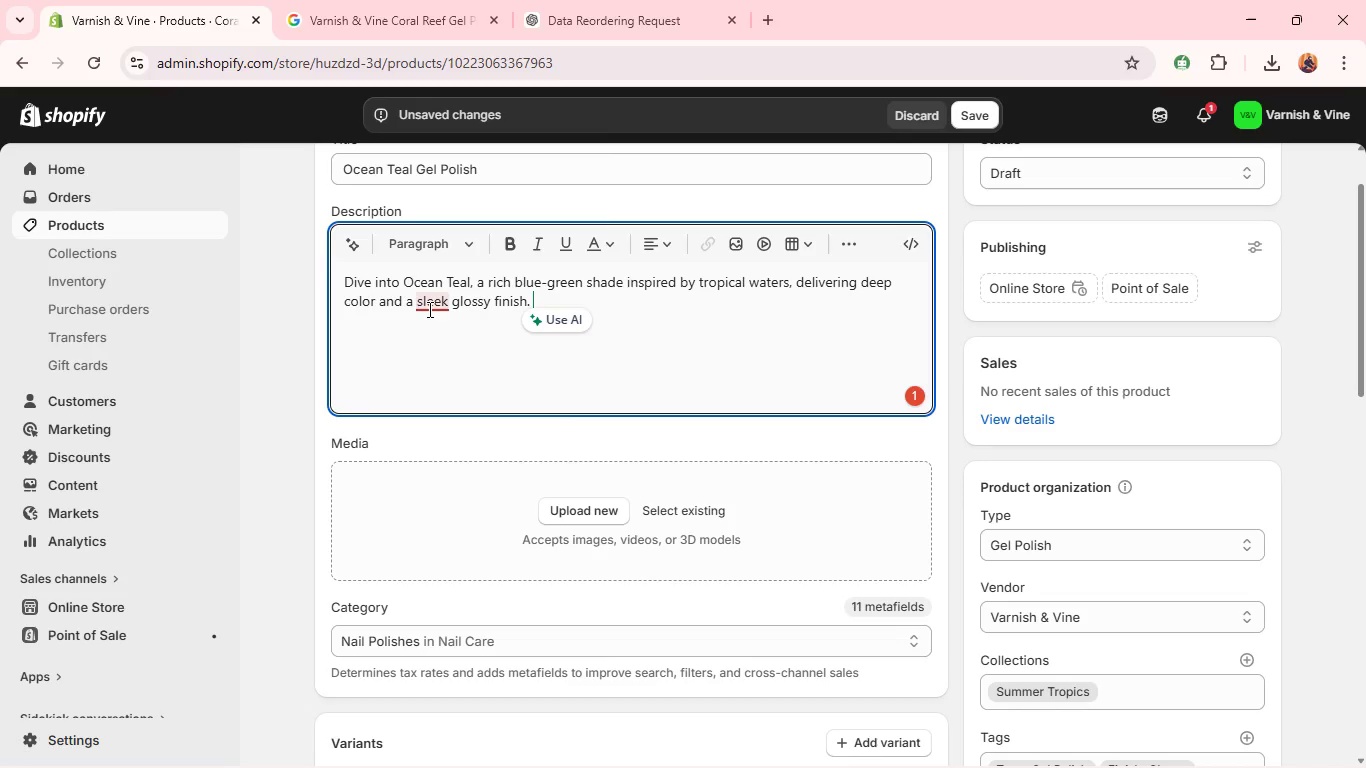 
wait(5.52)
 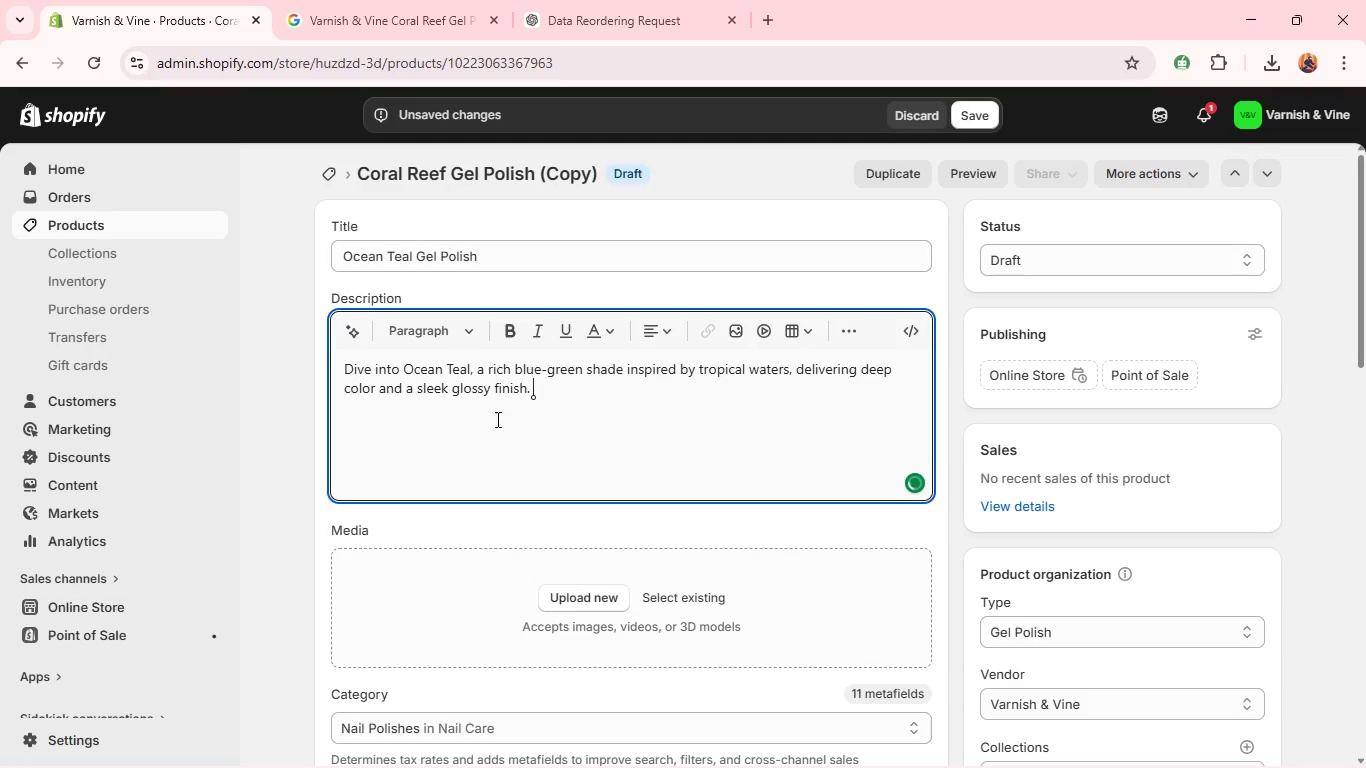 
left_click([444, 155])
 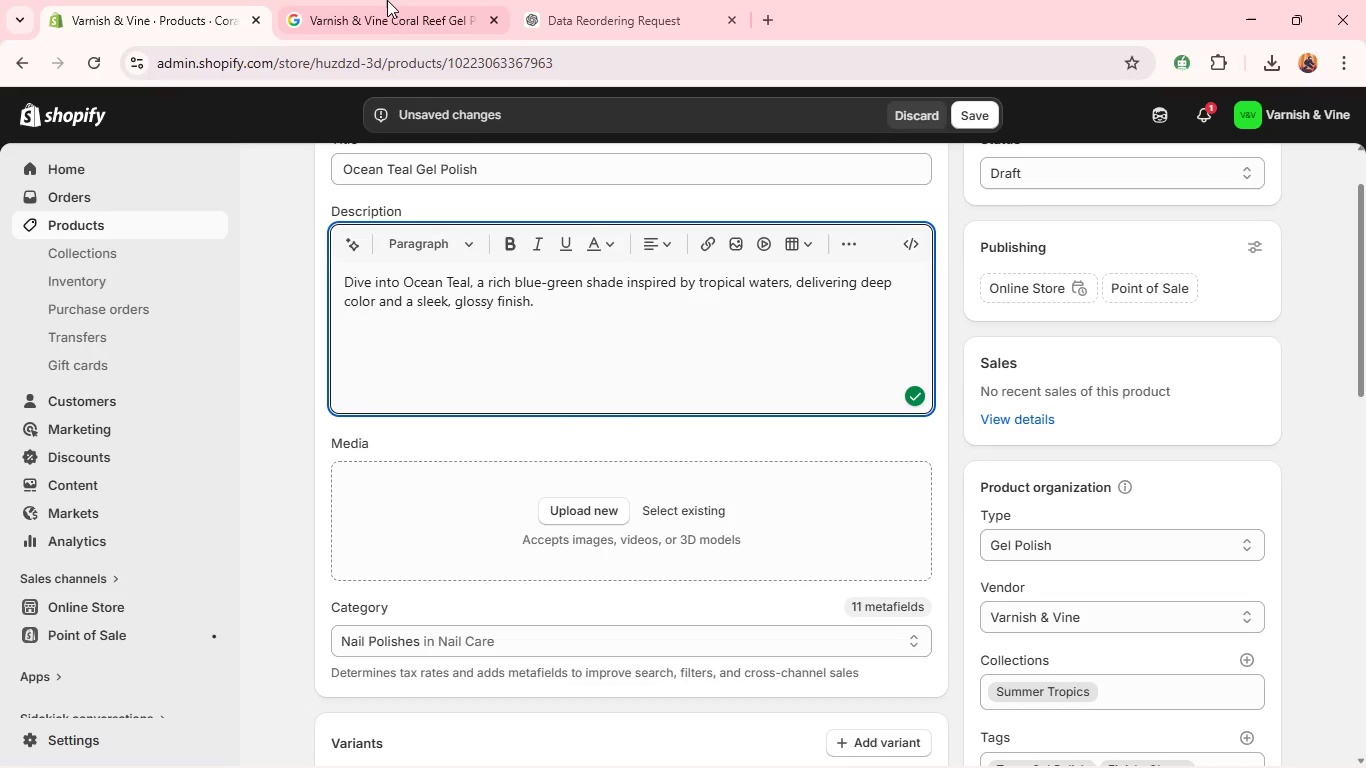 
left_click([590, 1])
 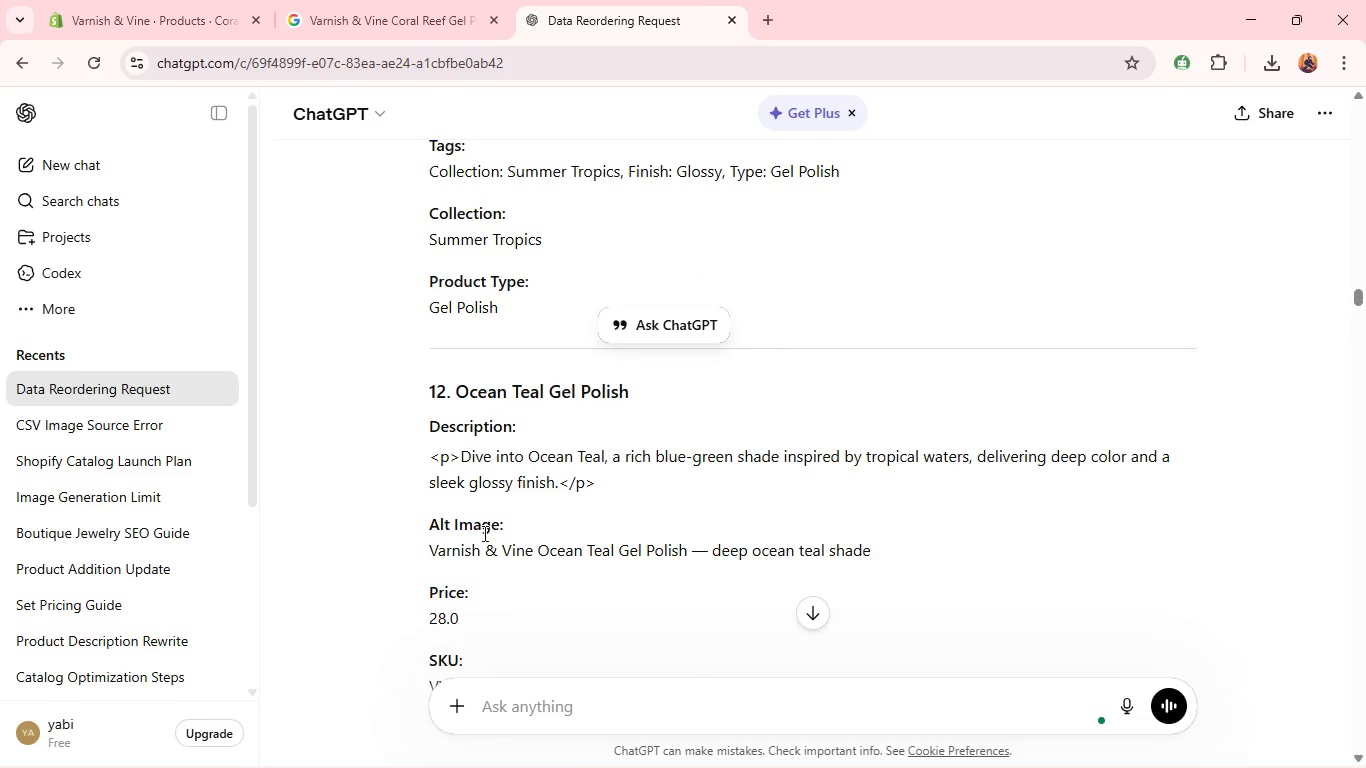 
double_click([476, 557])
 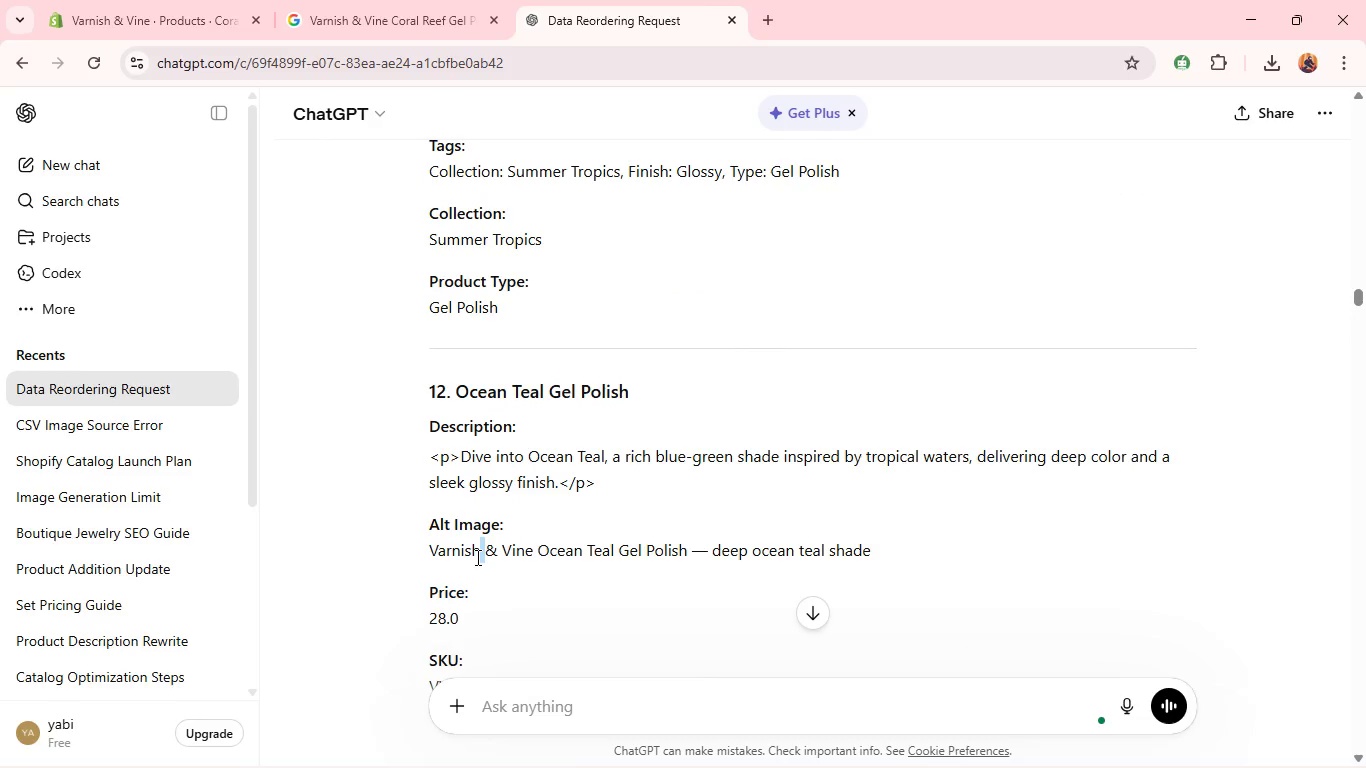 
triple_click([476, 557])
 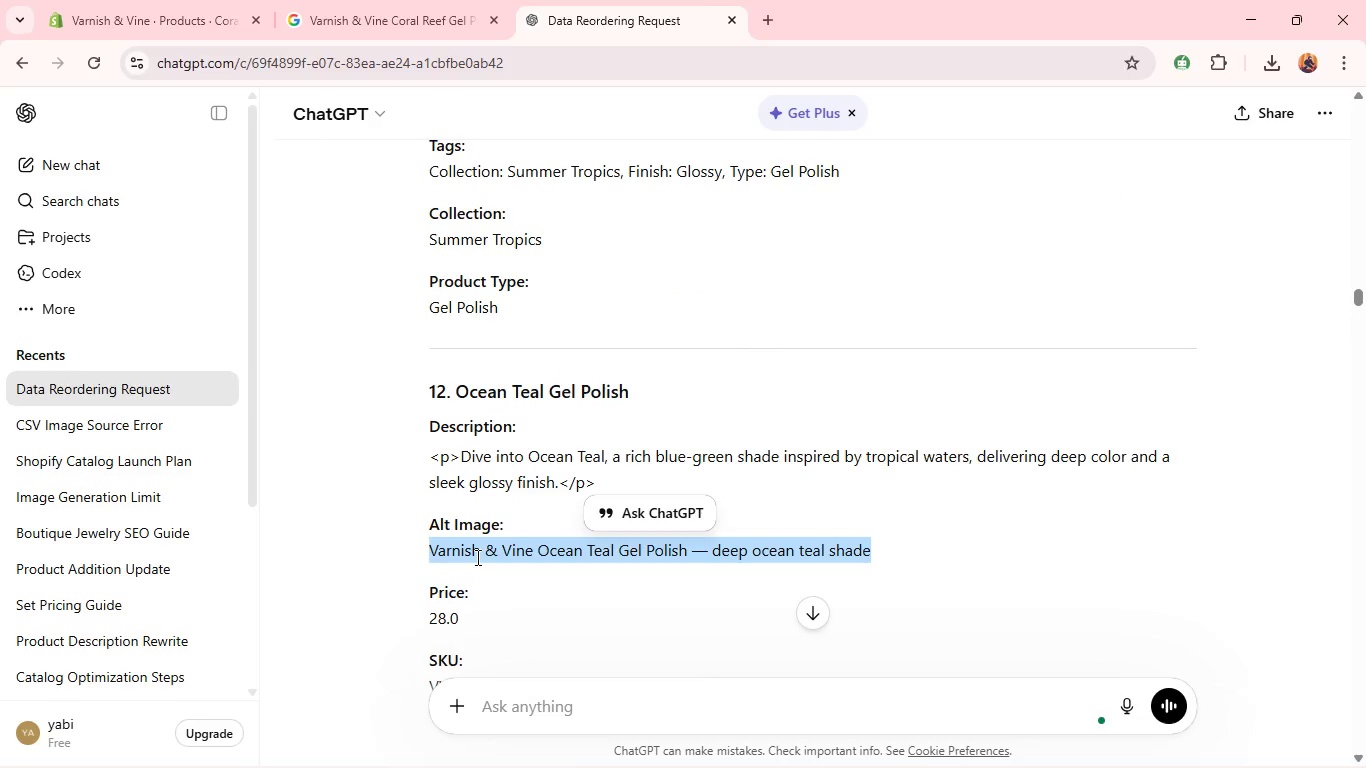 
triple_click([476, 557])
 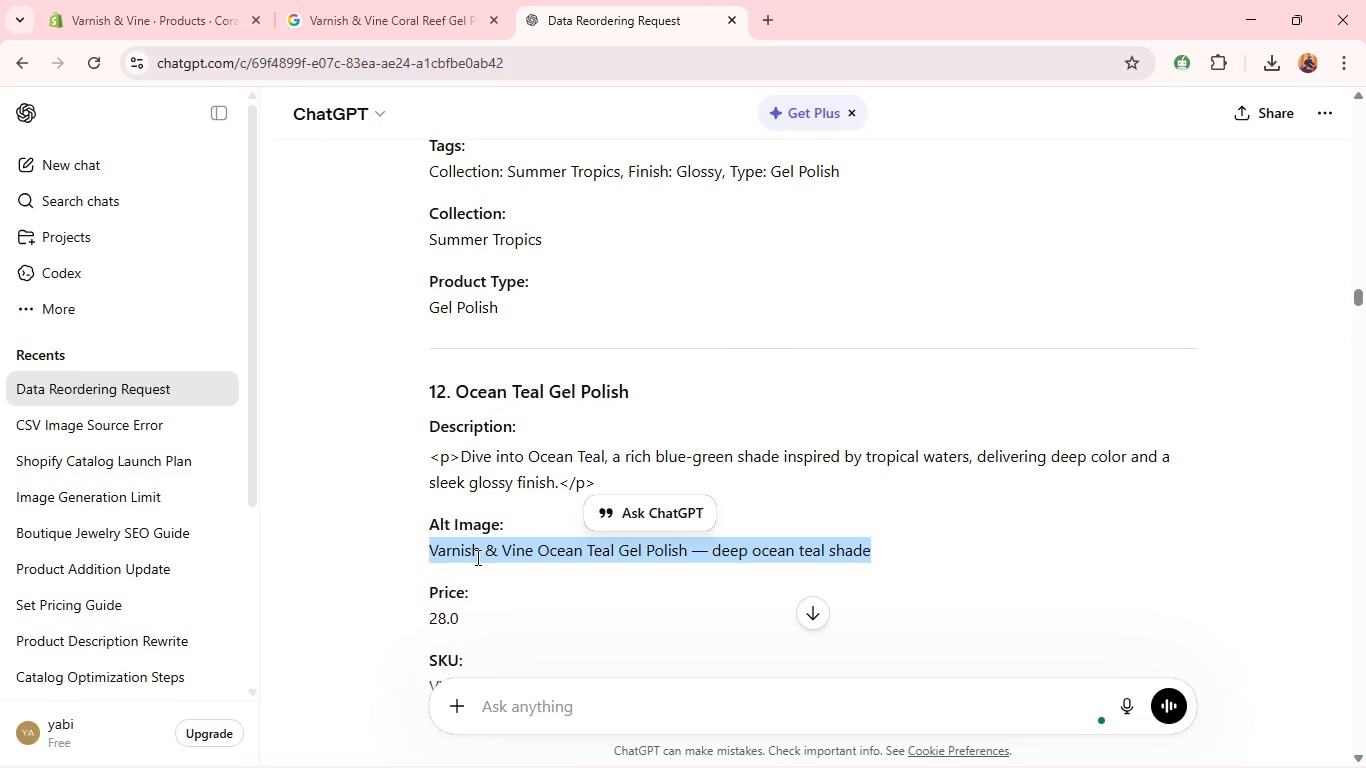 
key(Control+C)
 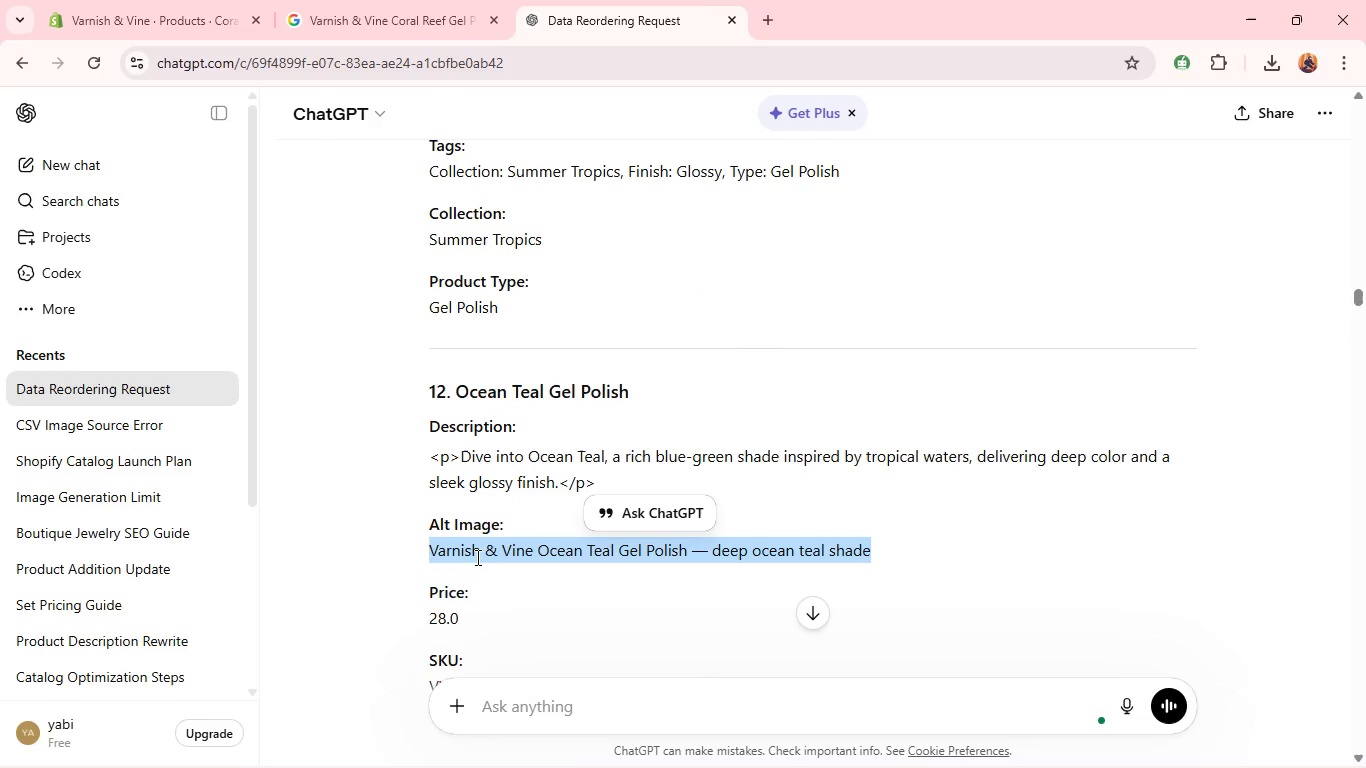 
key(Control+C)
 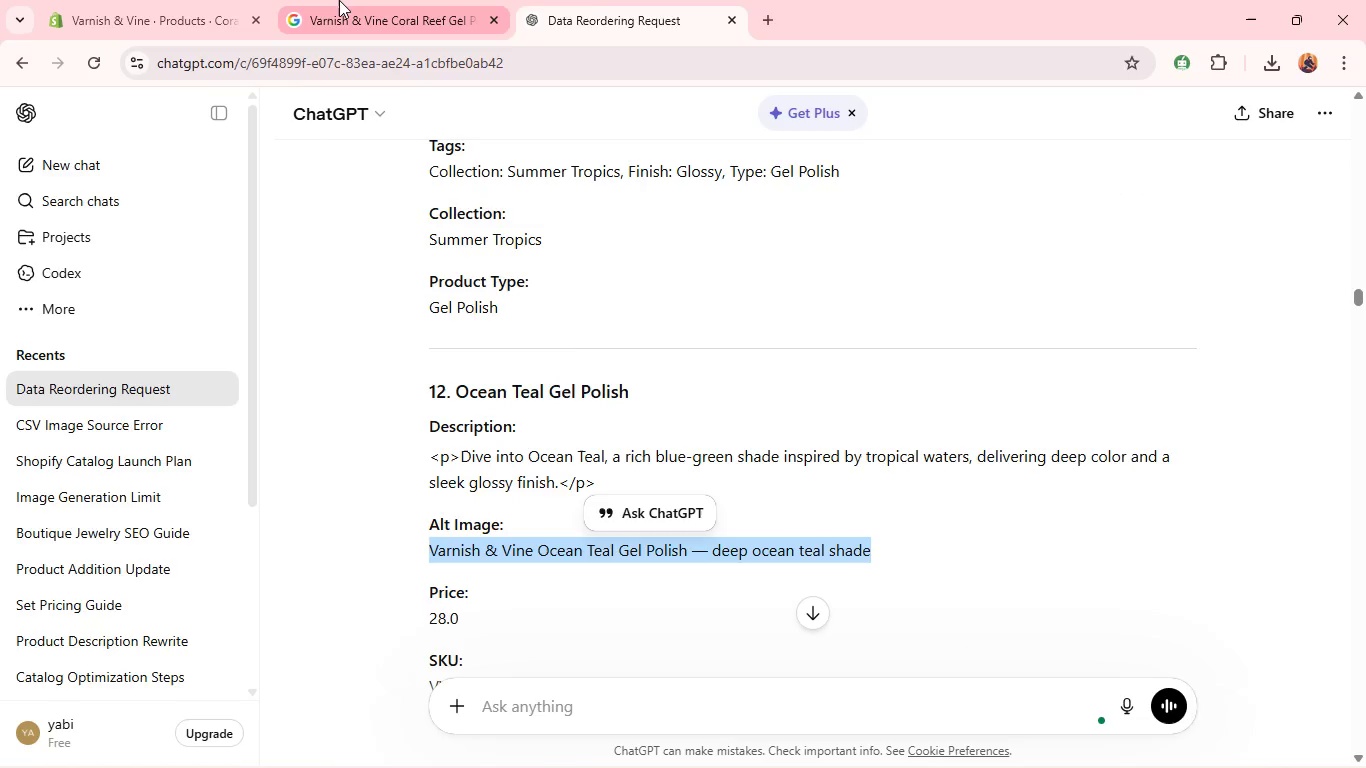 
left_click([339, 0])
 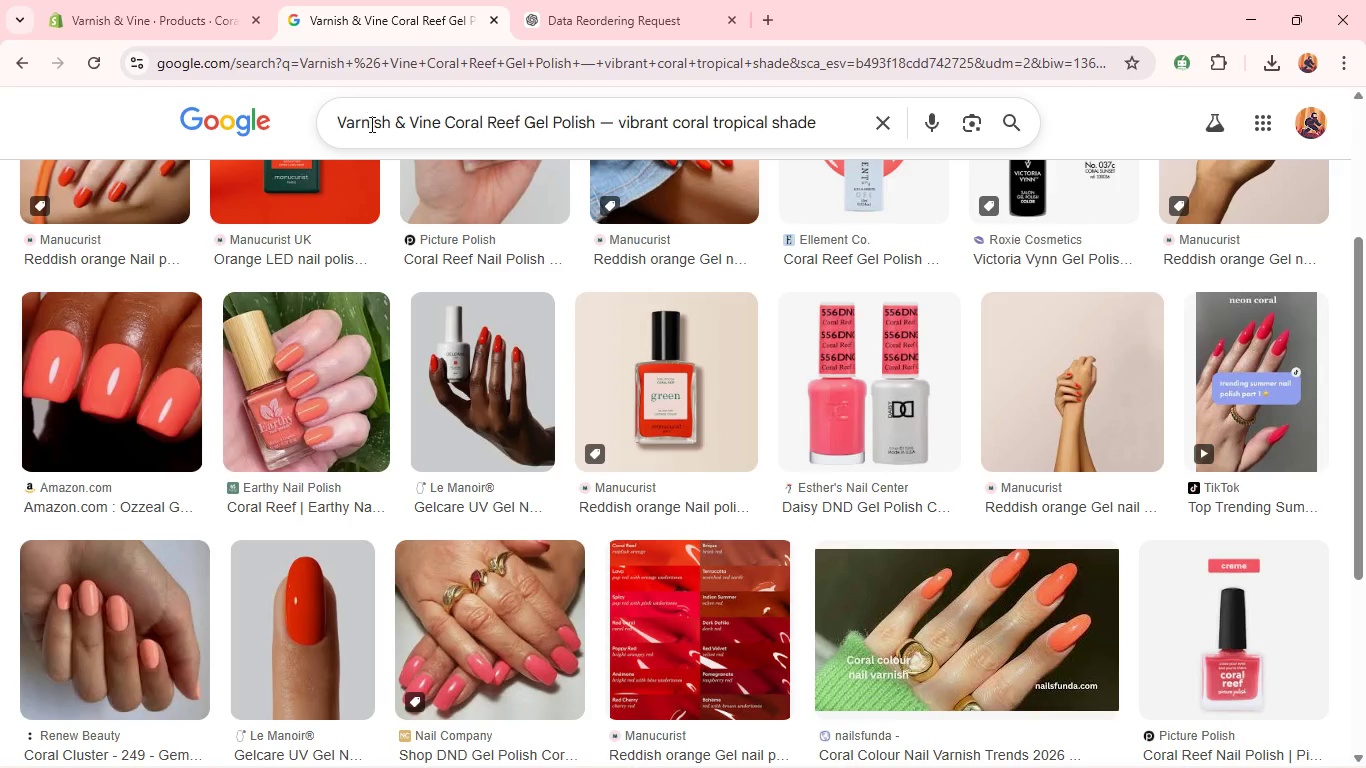 
left_click([371, 126])
 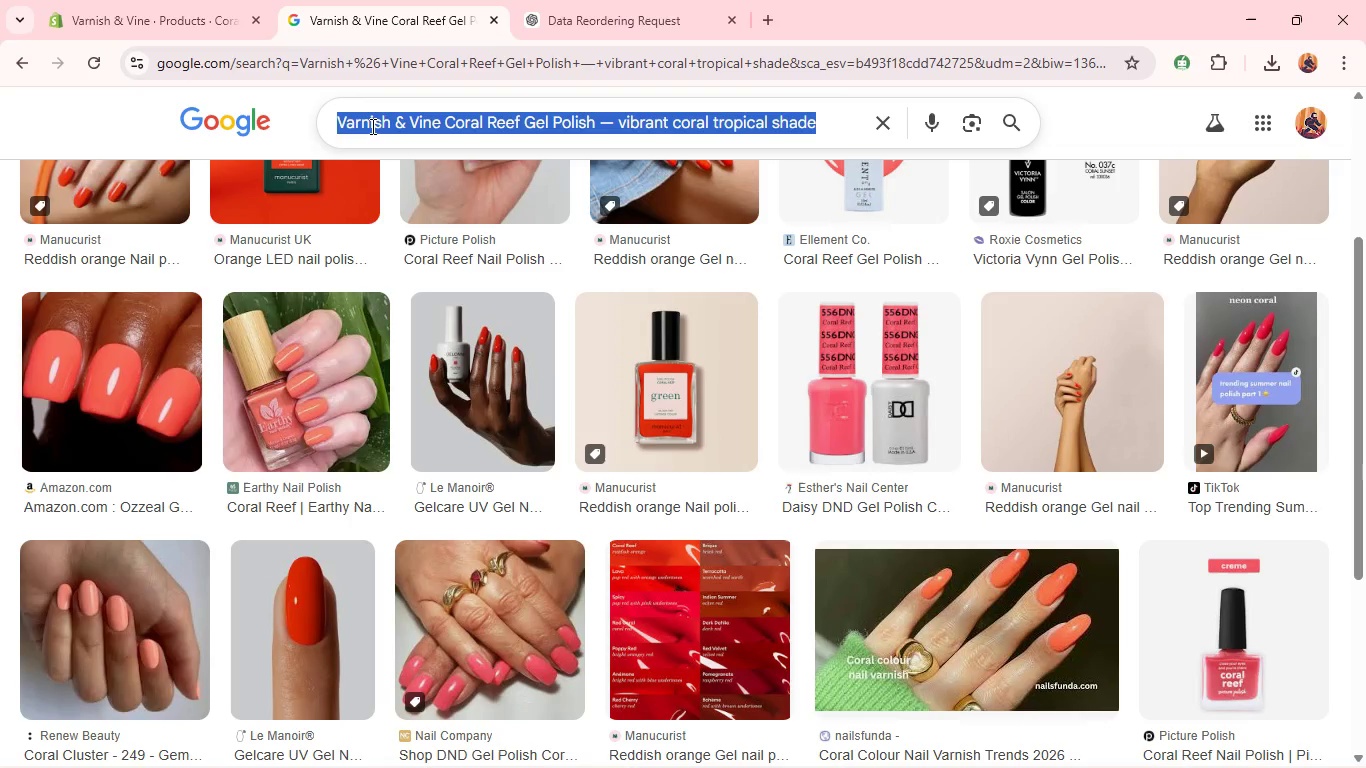 
key(Control+A)
 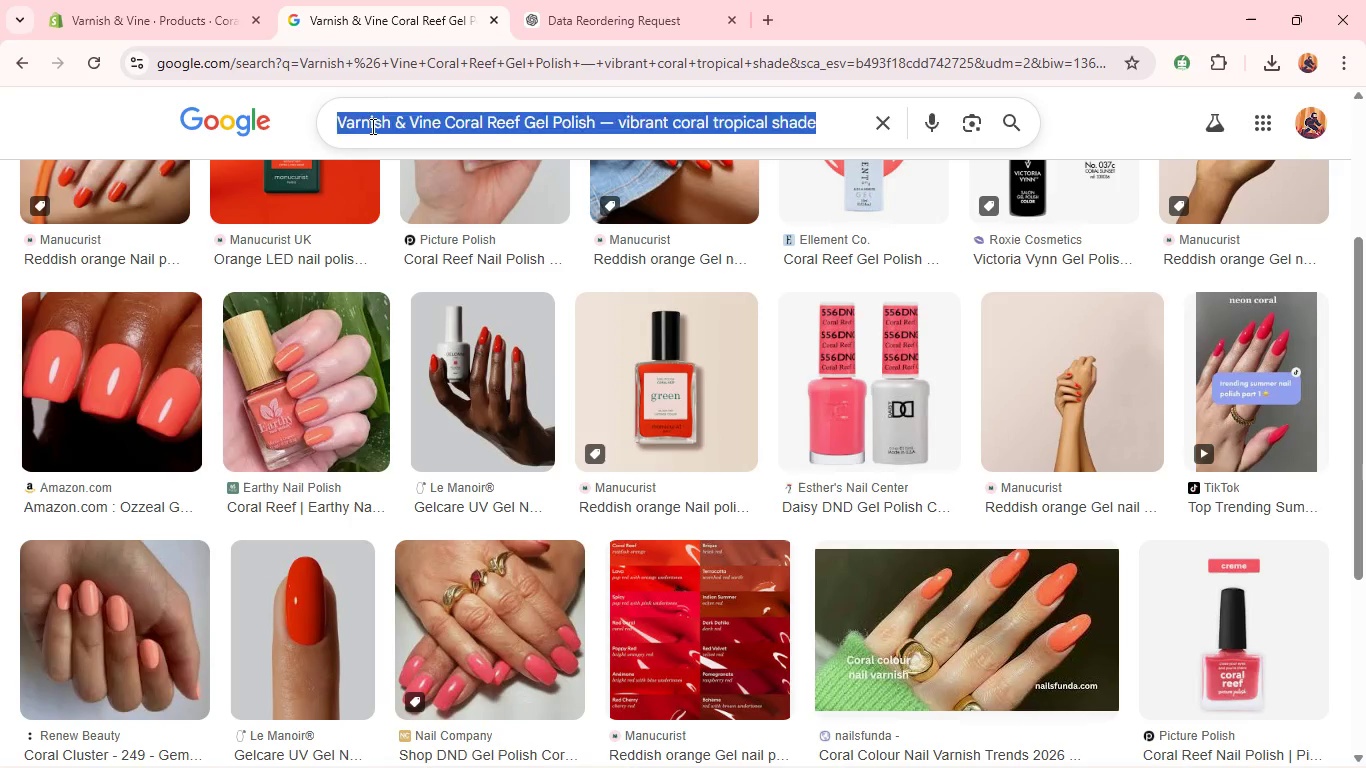 
key(Control+V)
 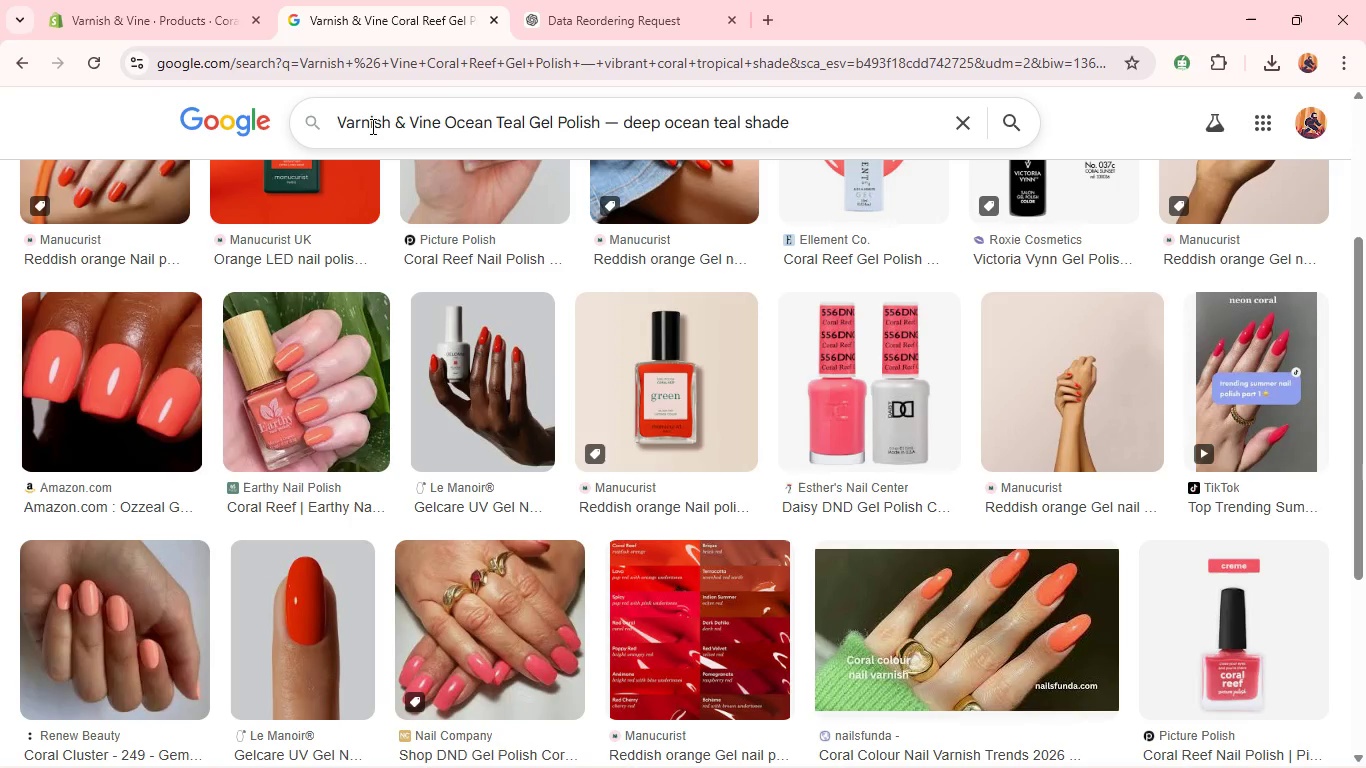 
key(Enter)
 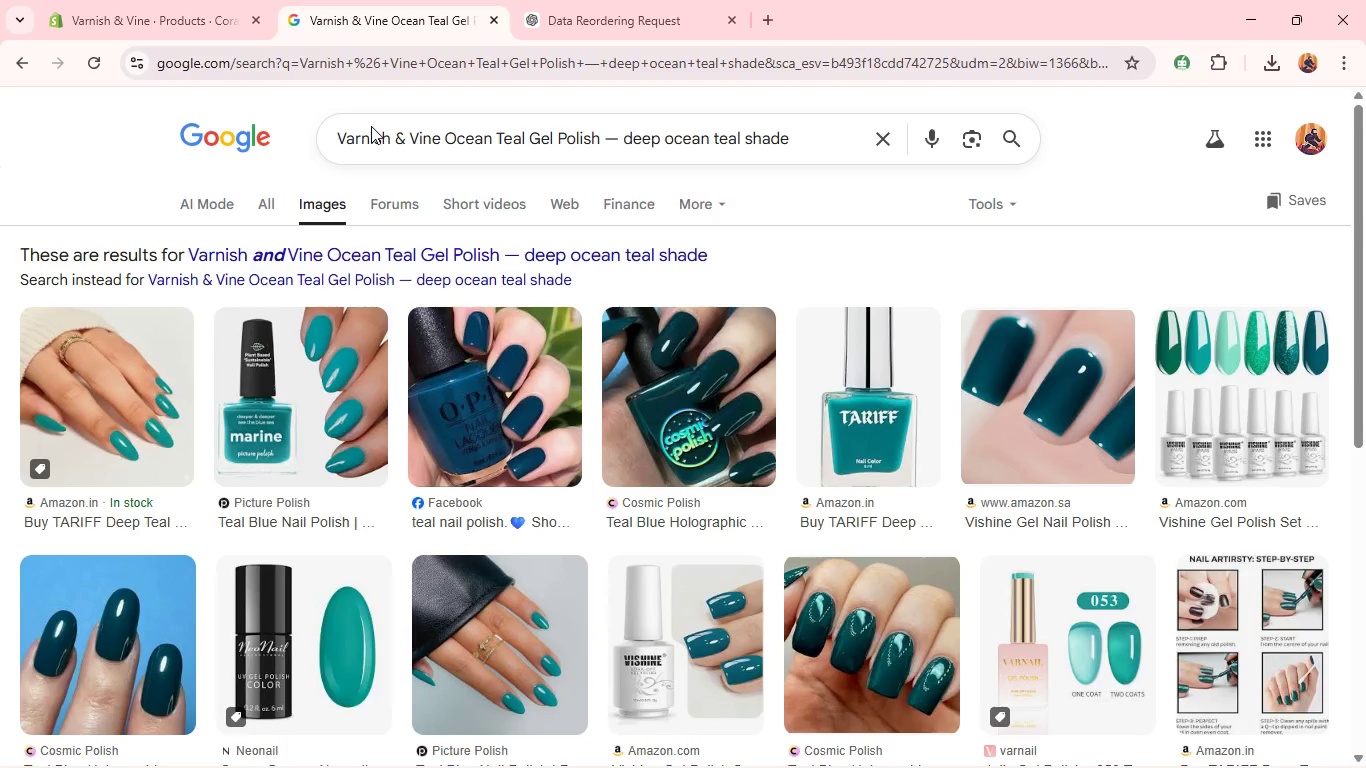 
wait(5.75)
 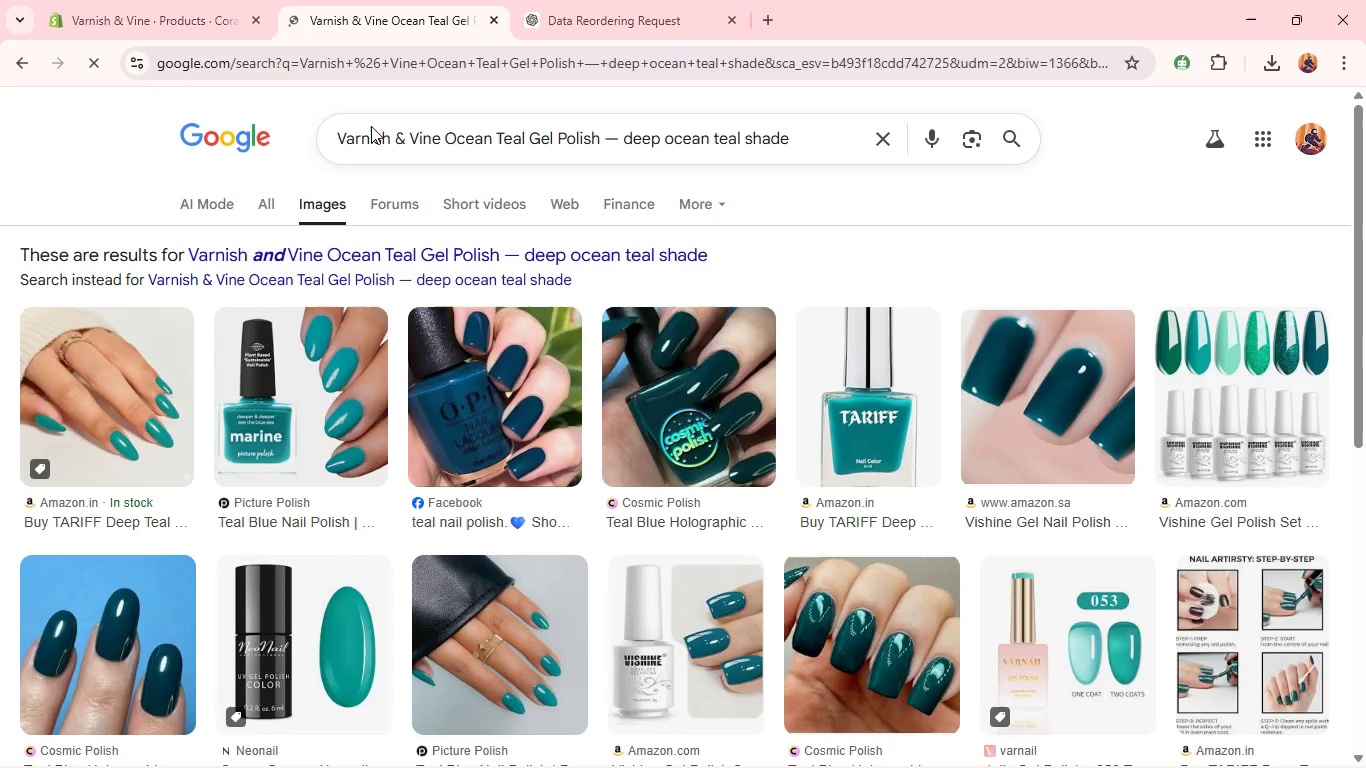 
right_click([261, 375])
 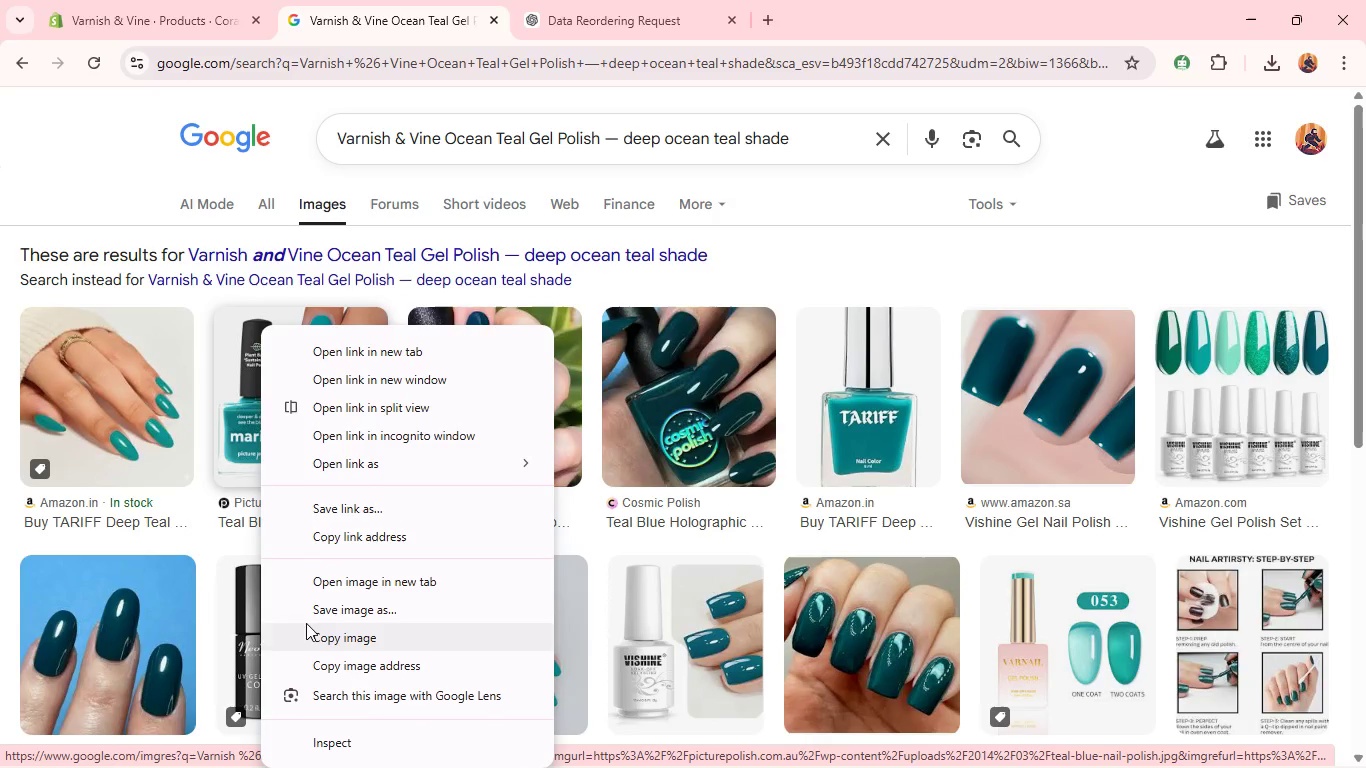 
left_click([316, 611])
 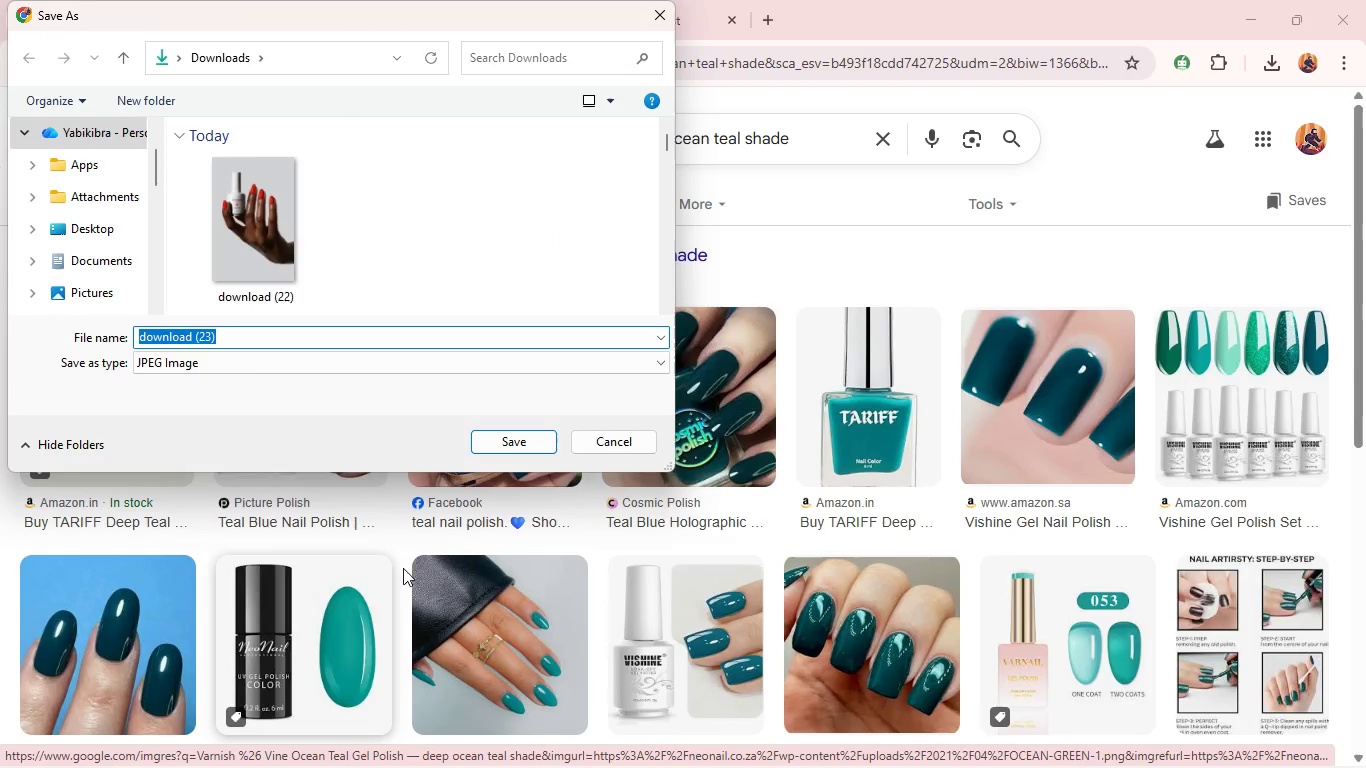 
wait(5.73)
 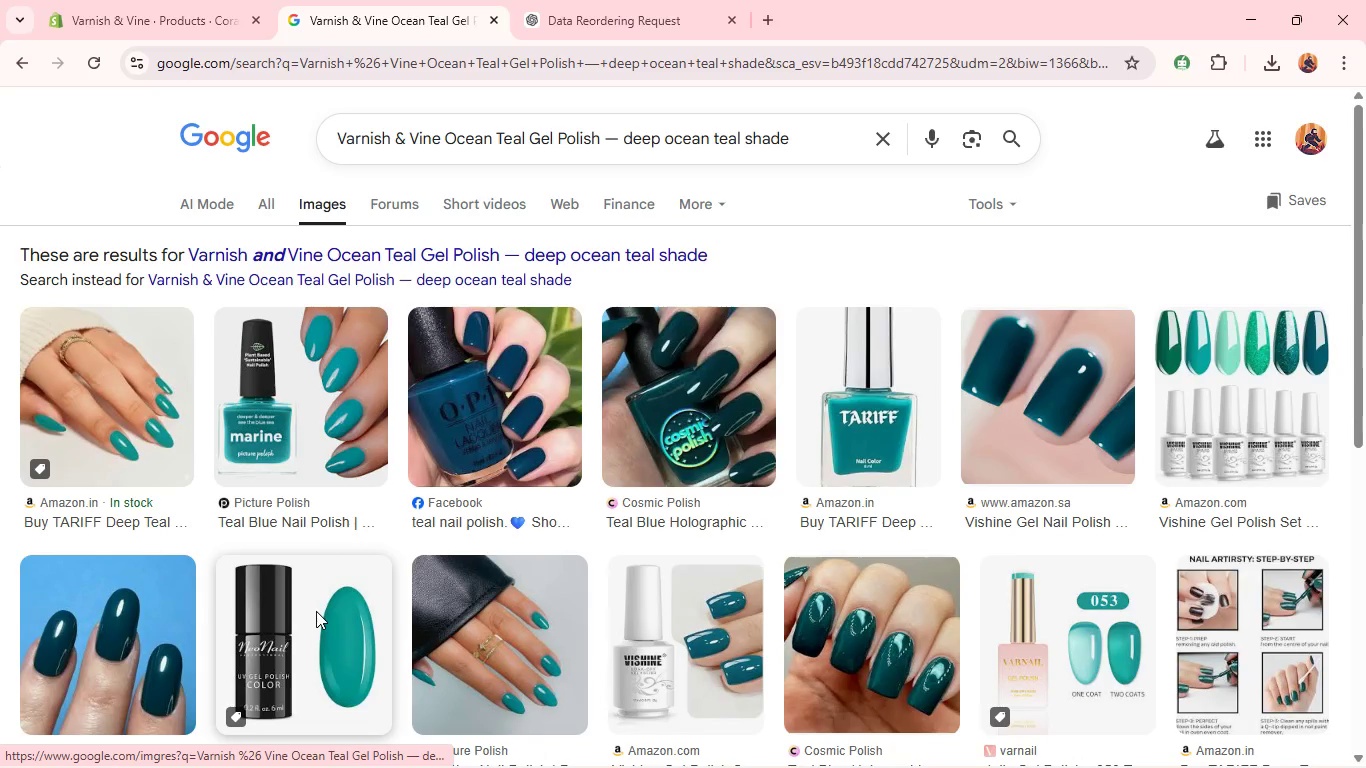 
left_click([616, 440])
 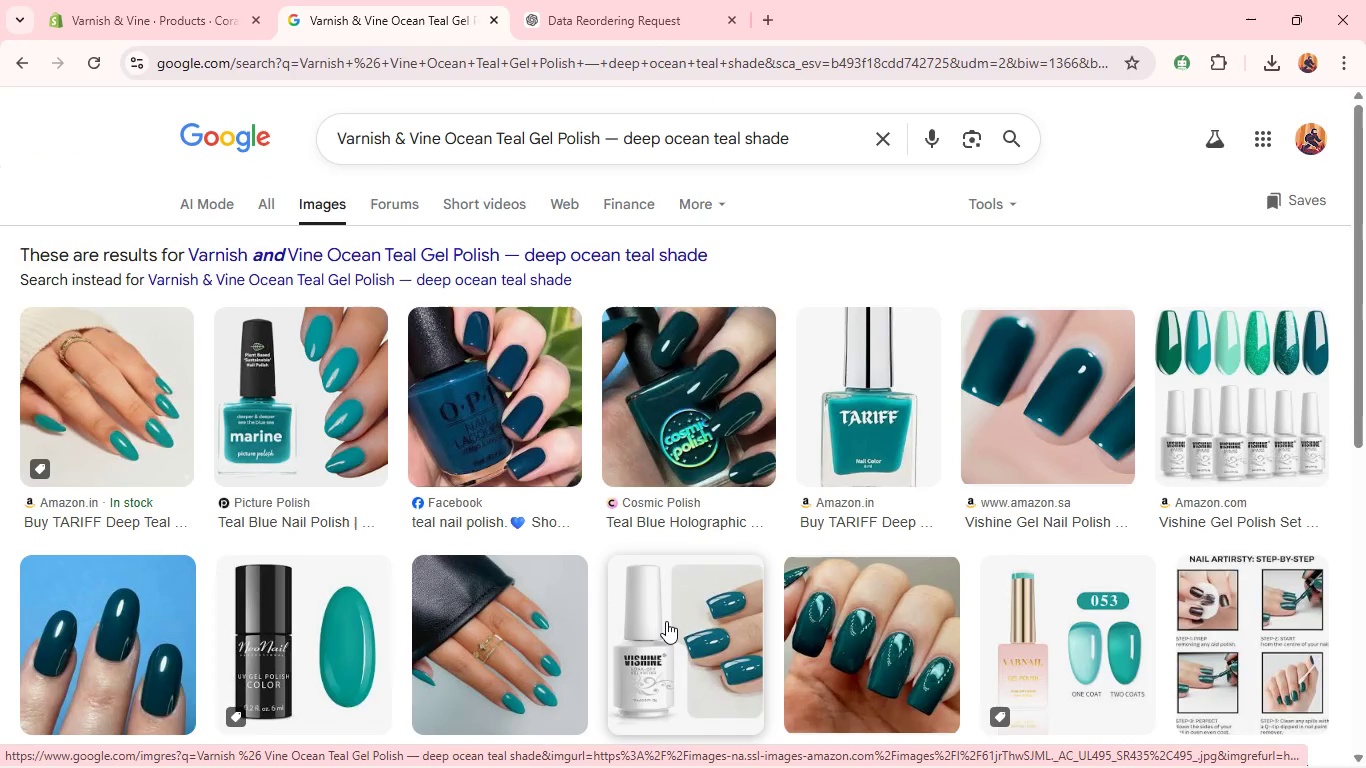 
right_click([666, 621])
 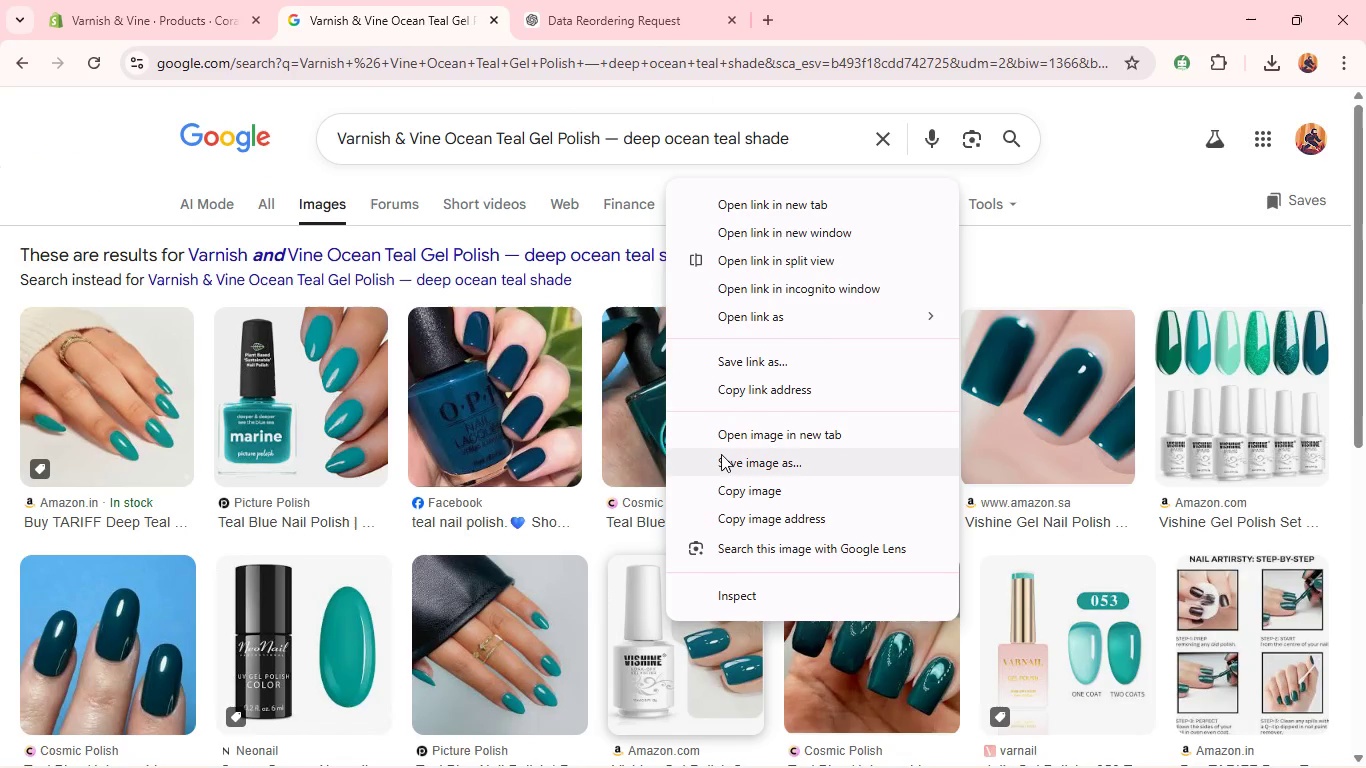 
left_click([720, 460])
 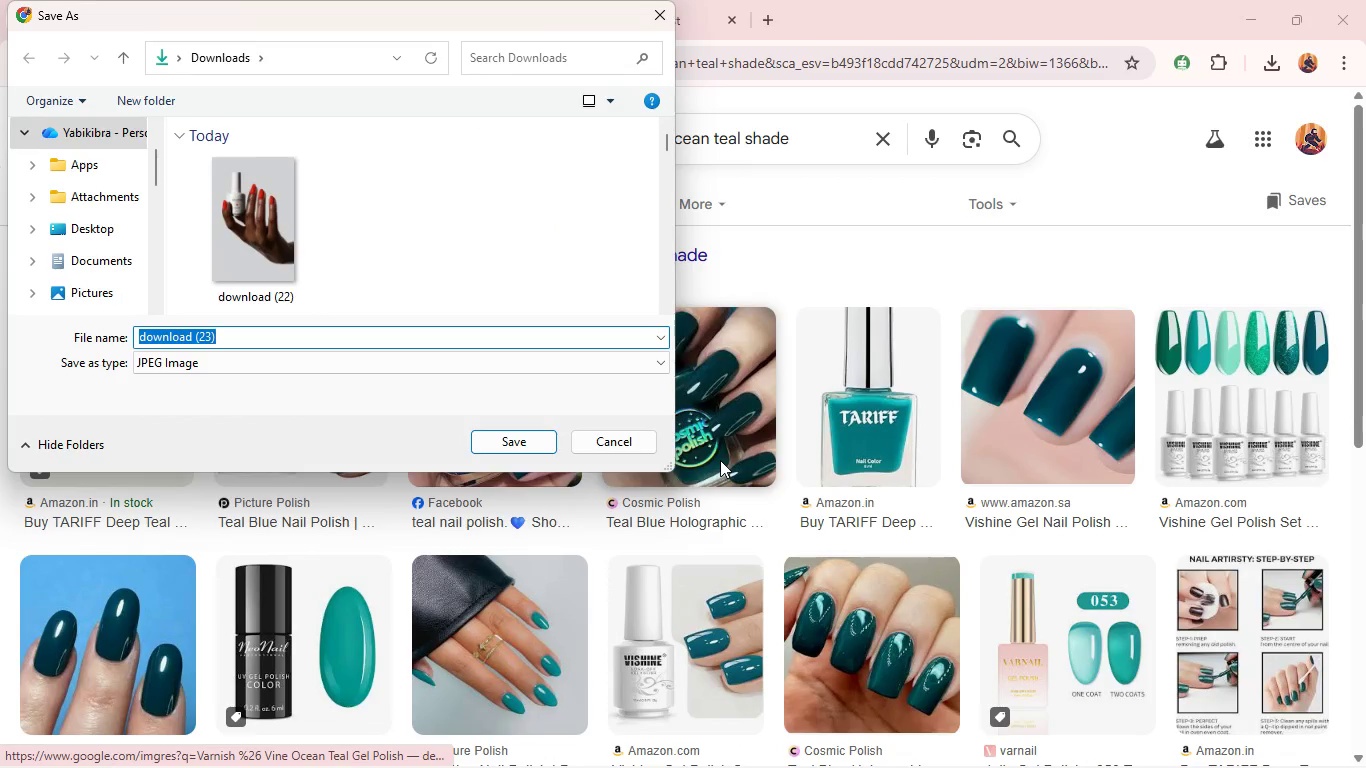 
key(Enter)
 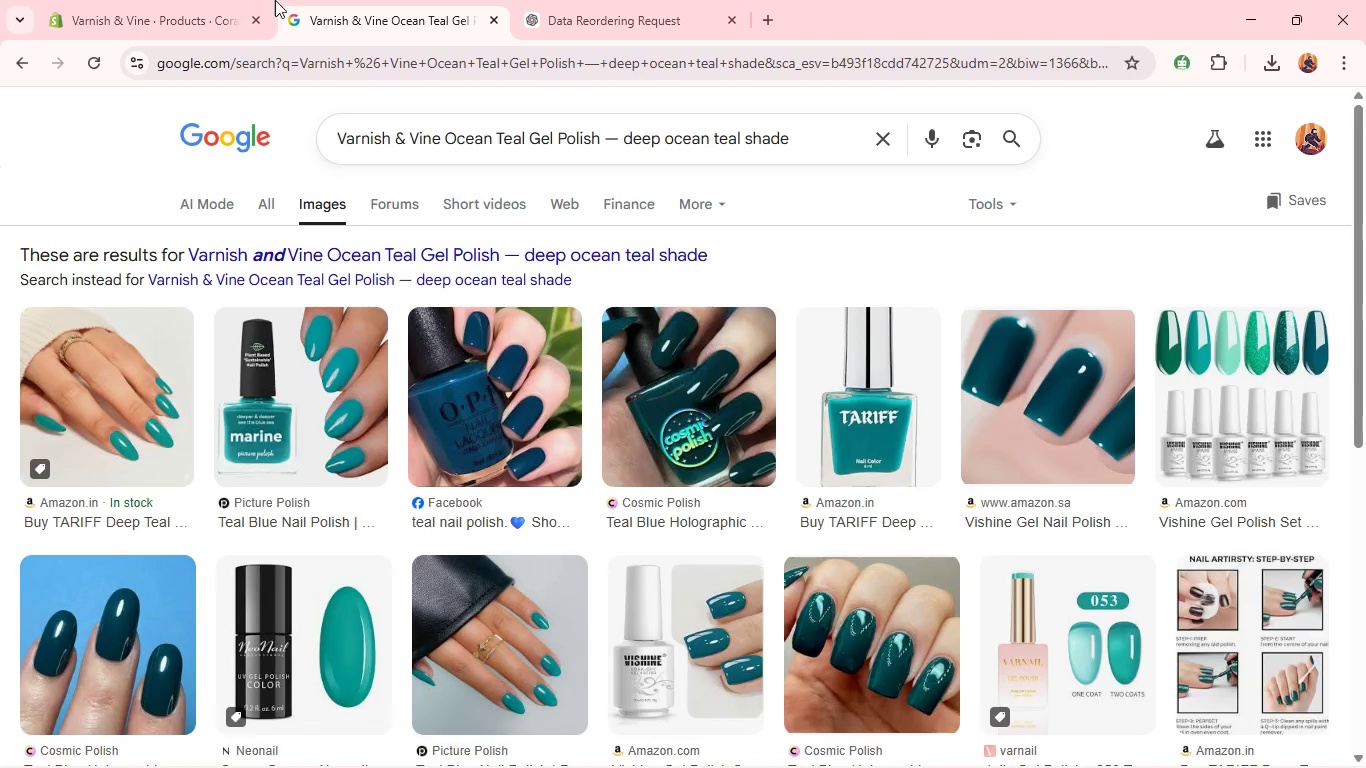 
left_click([181, 8])
 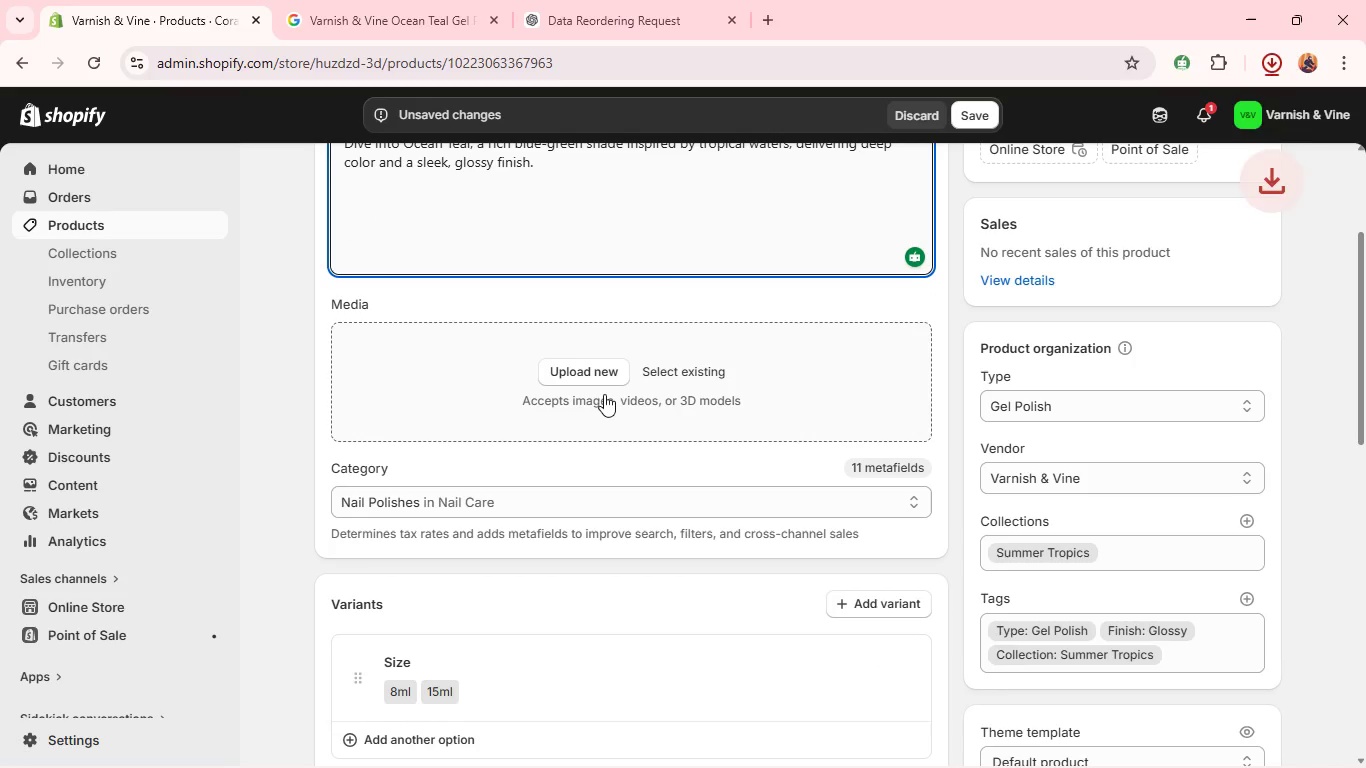 
left_click([592, 367])
 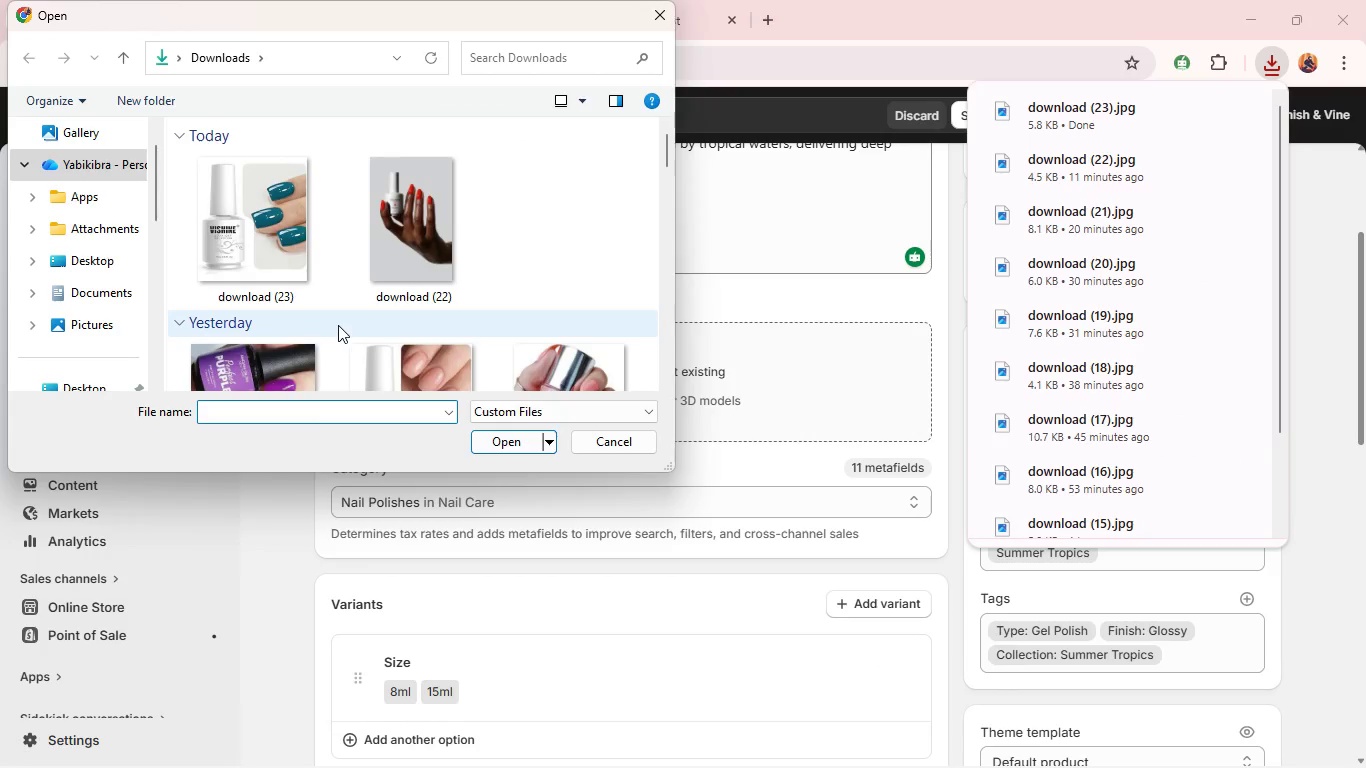 
left_click([232, 206])
 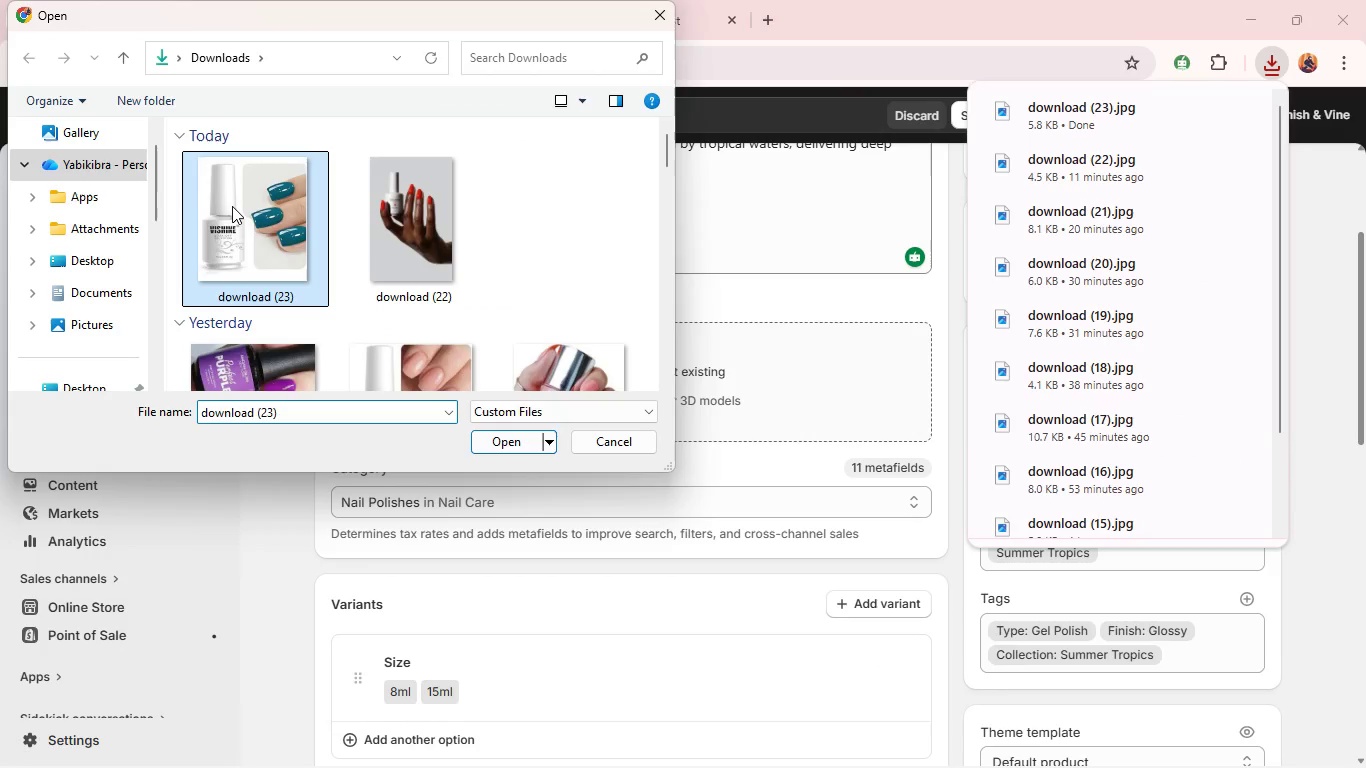 
key(Enter)
 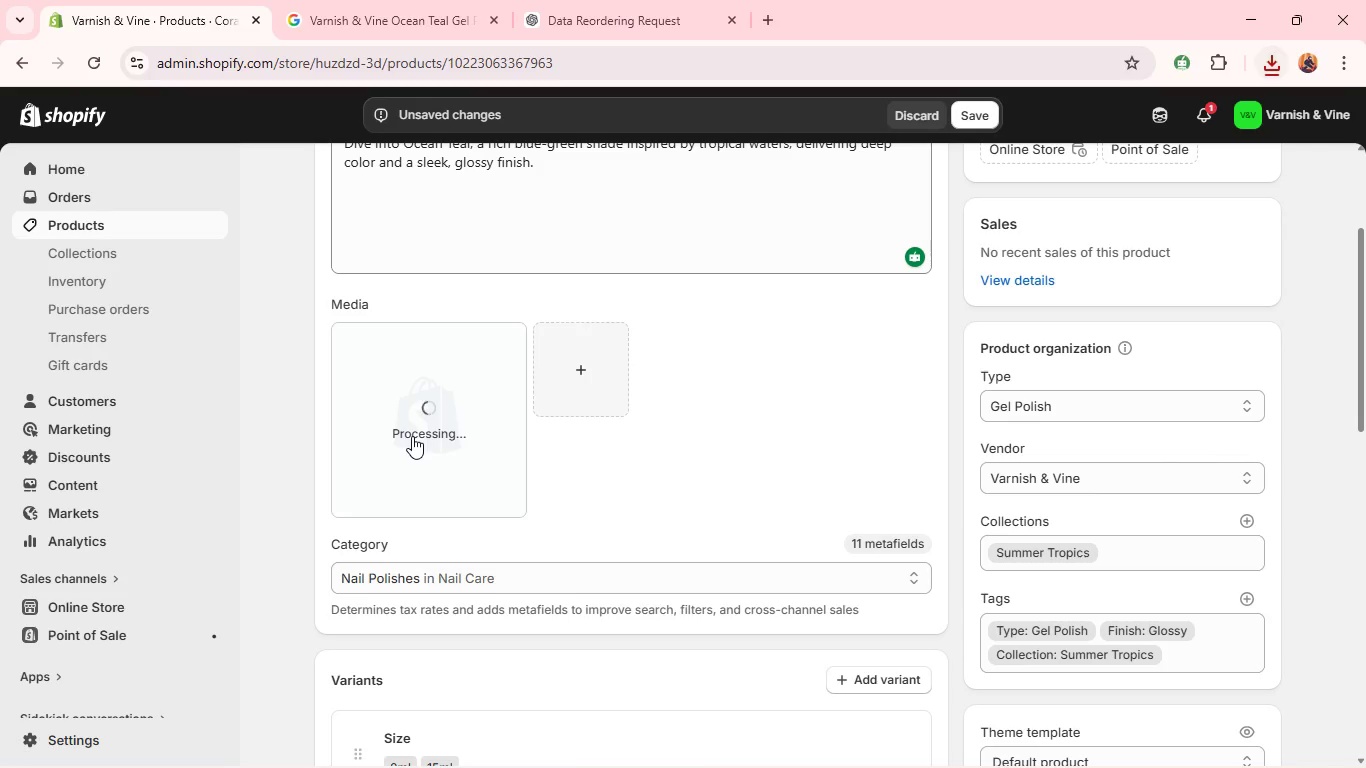 
wait(5.61)
 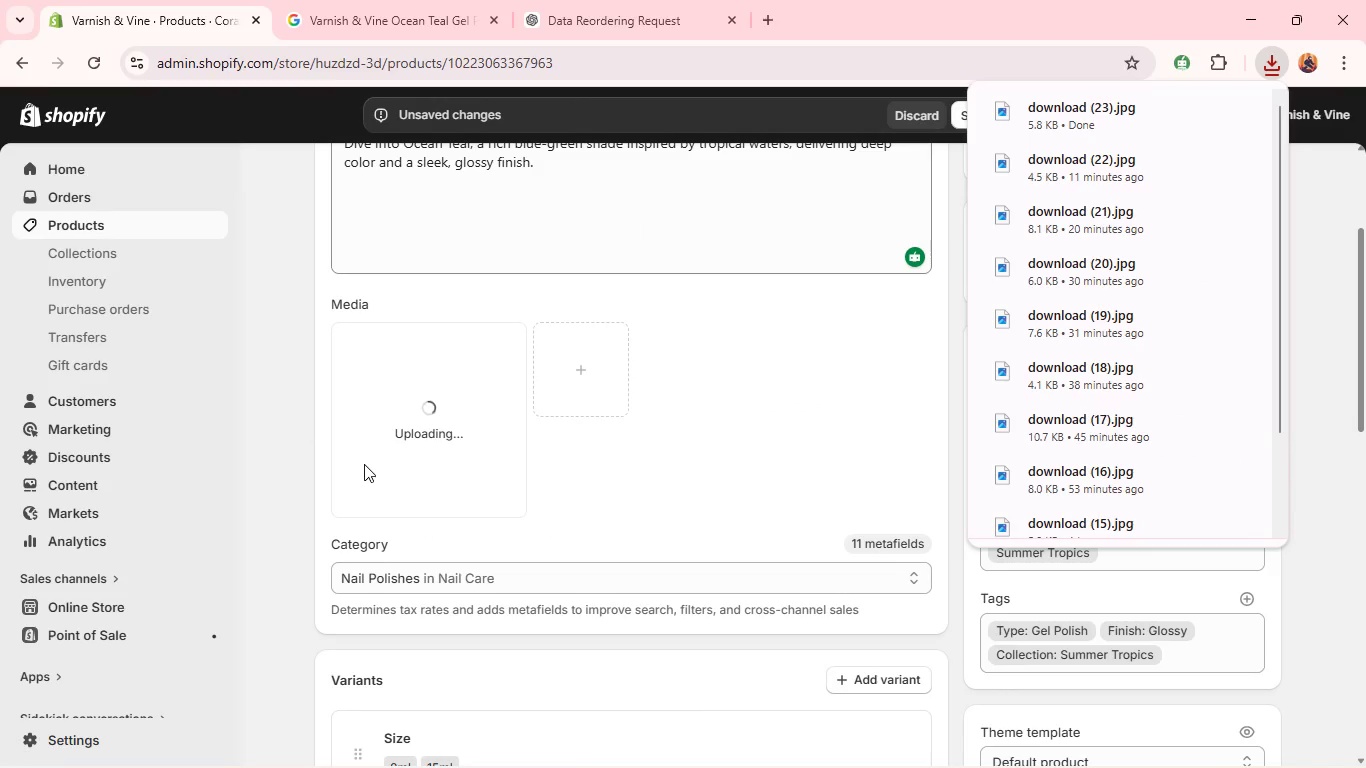 
left_click([412, 436])
 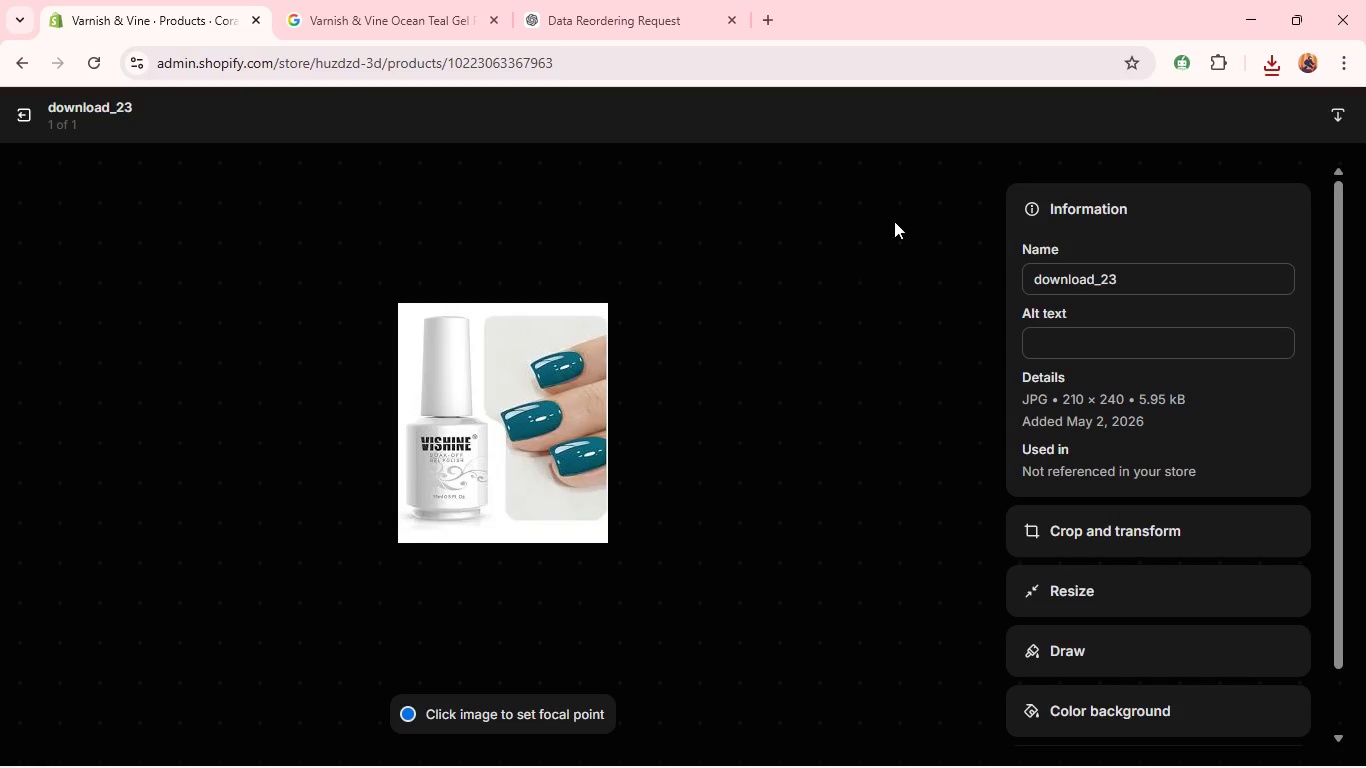 
left_click([1083, 340])
 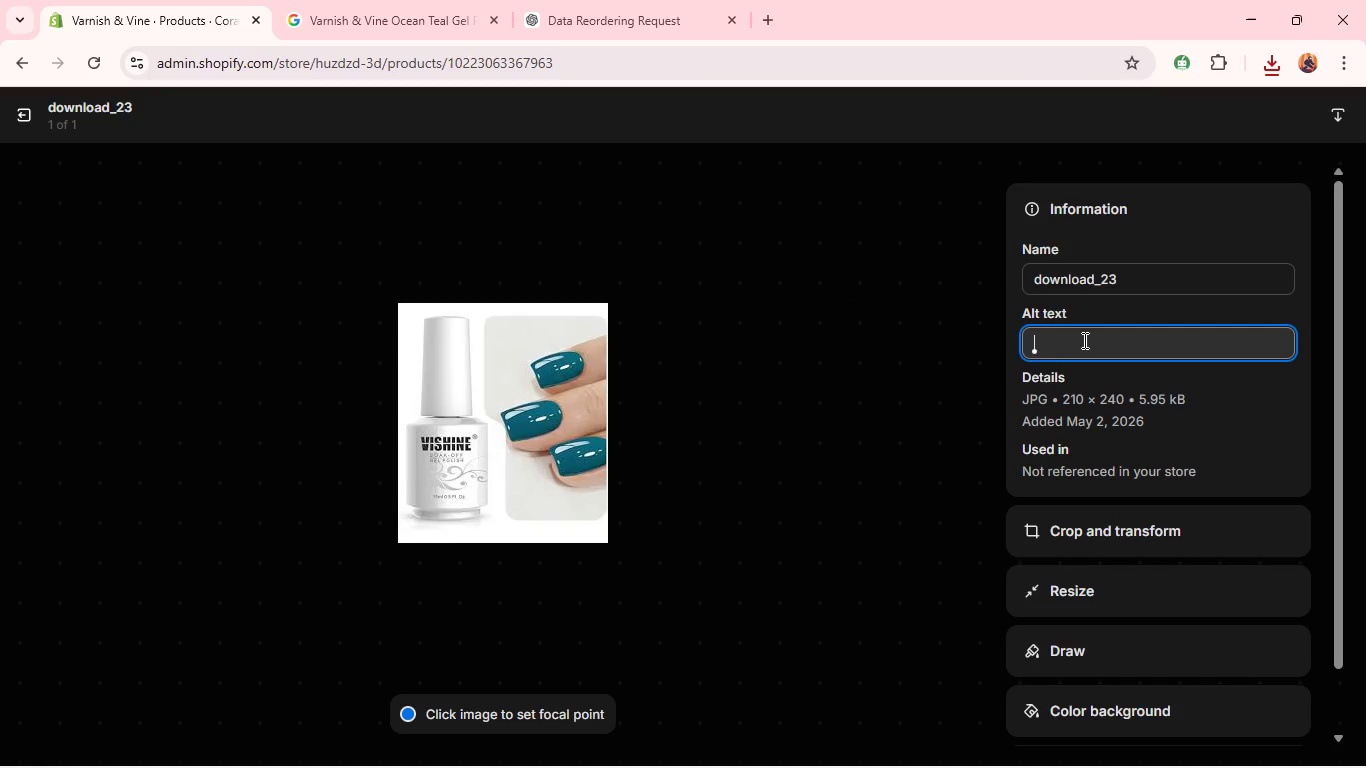 
type(Varnish & Vine Ocean Teal g)
key(Backspace)
type(Gel Polish - deep ocean teal shade)
 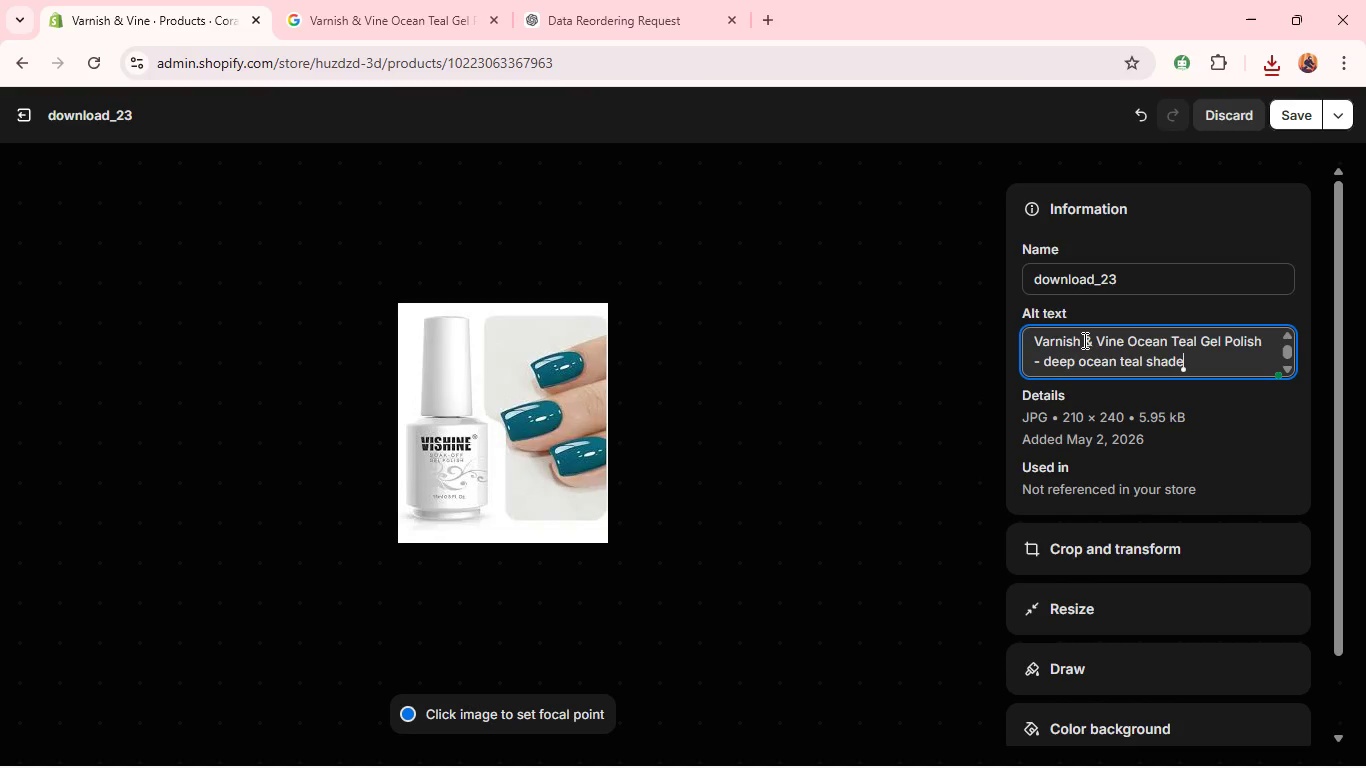 
left_click([1254, 343])
 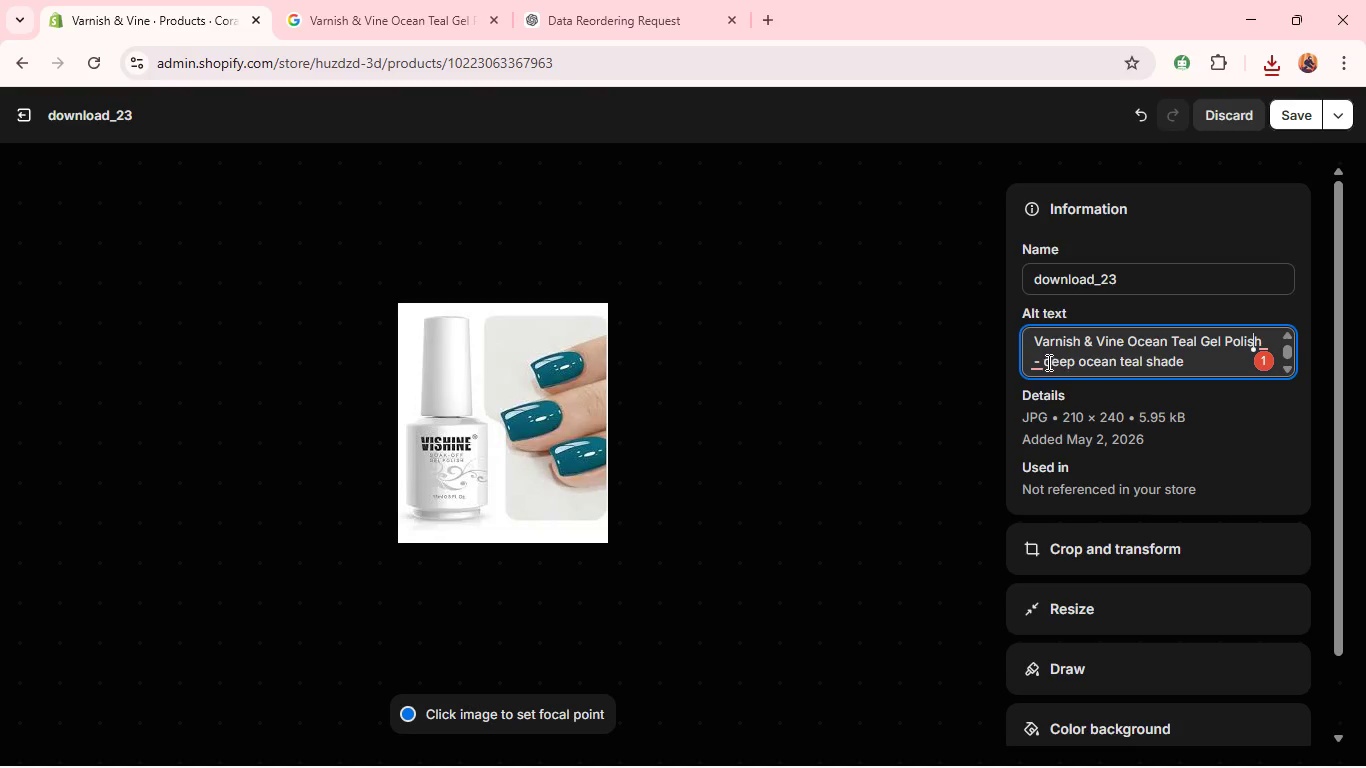 
left_click([1036, 360])
 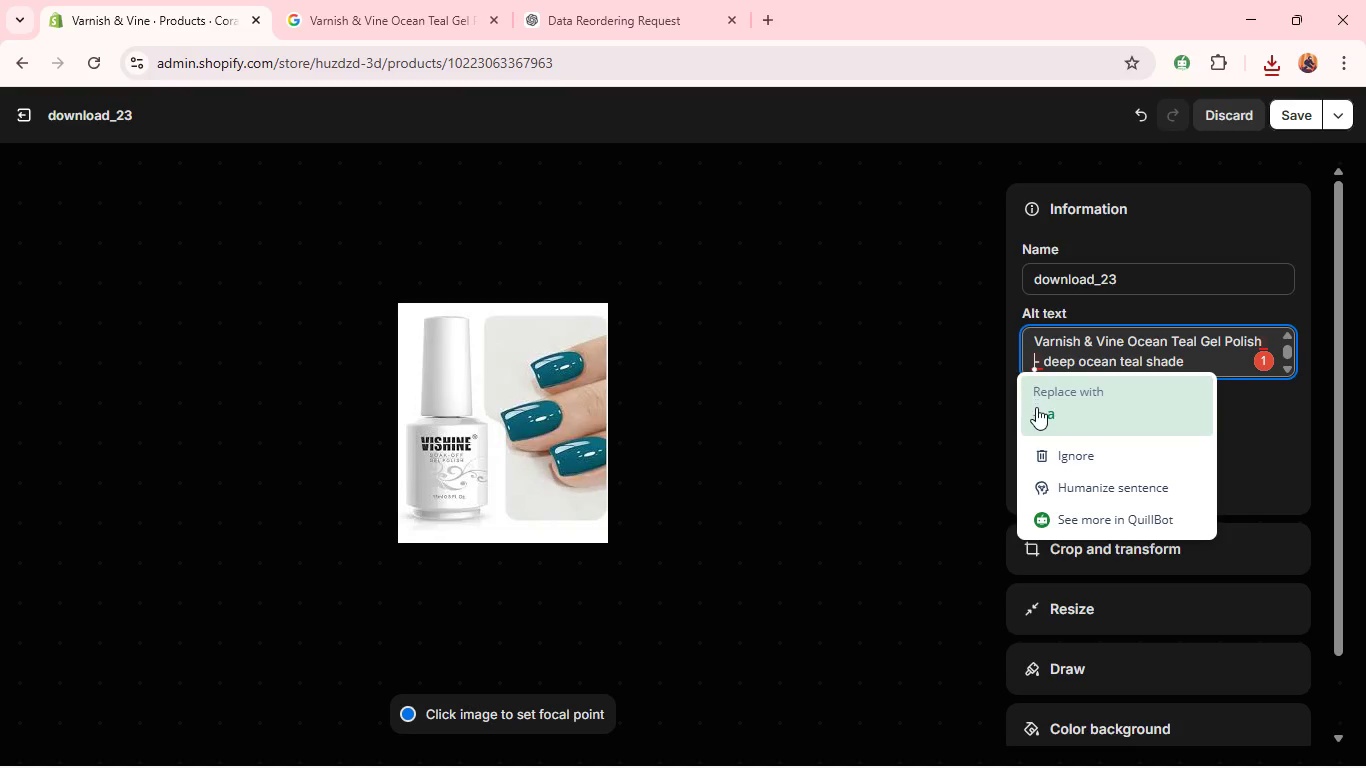 
left_click([1039, 409])
 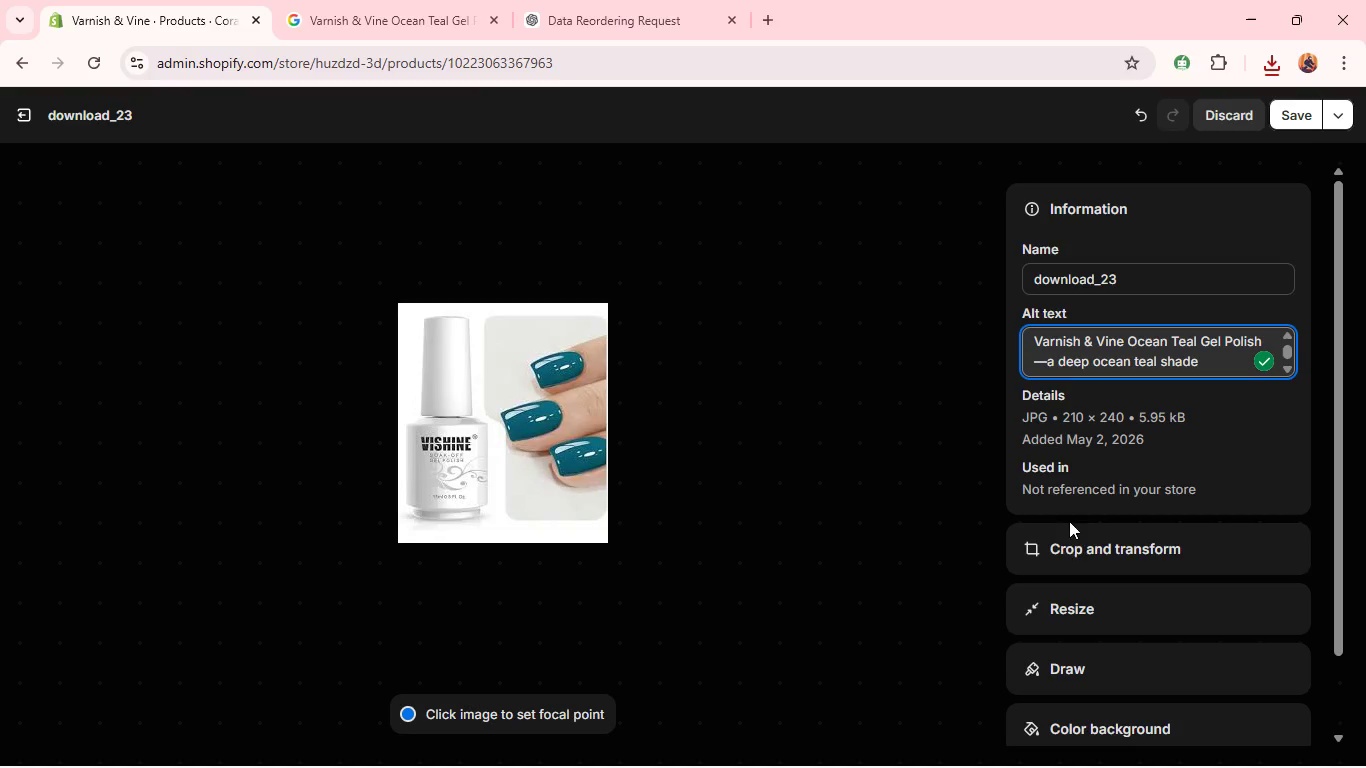 
left_click([1056, 547])
 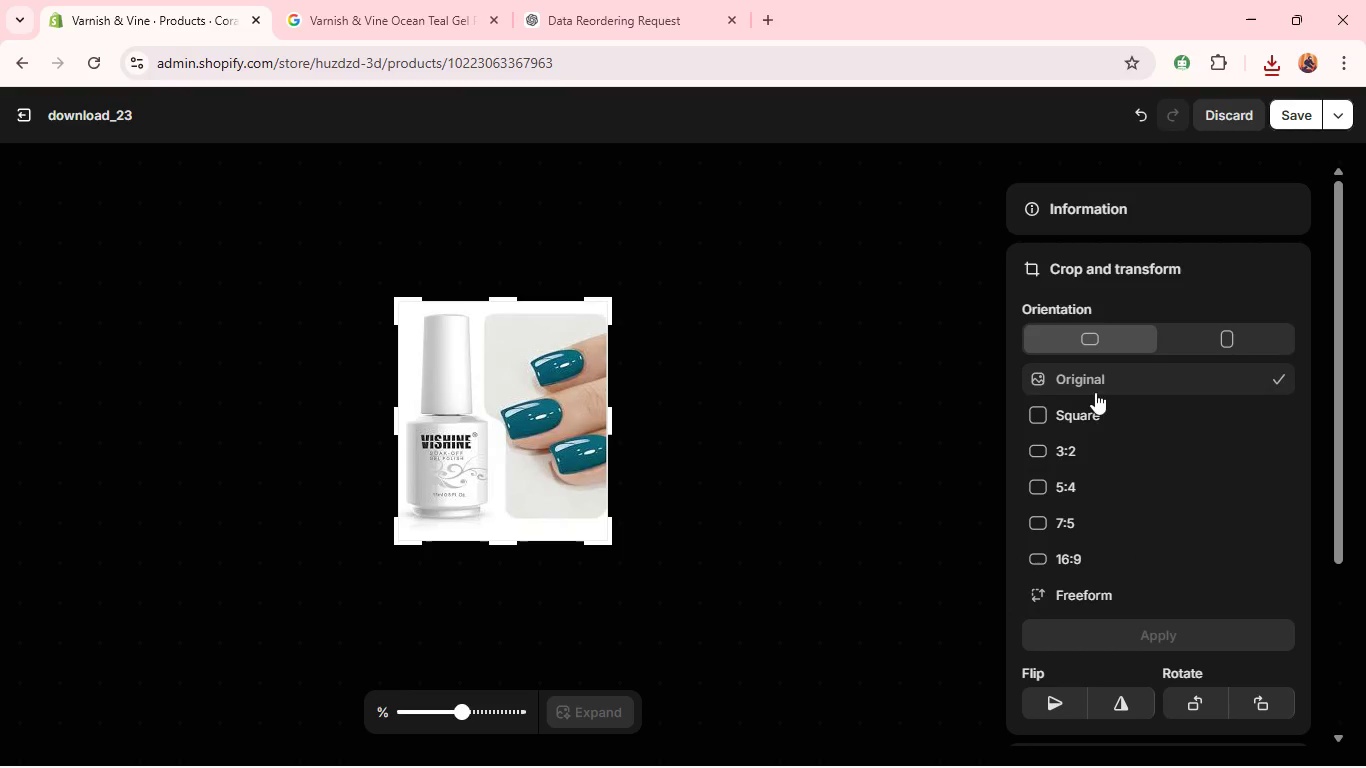 
left_click([1091, 408])
 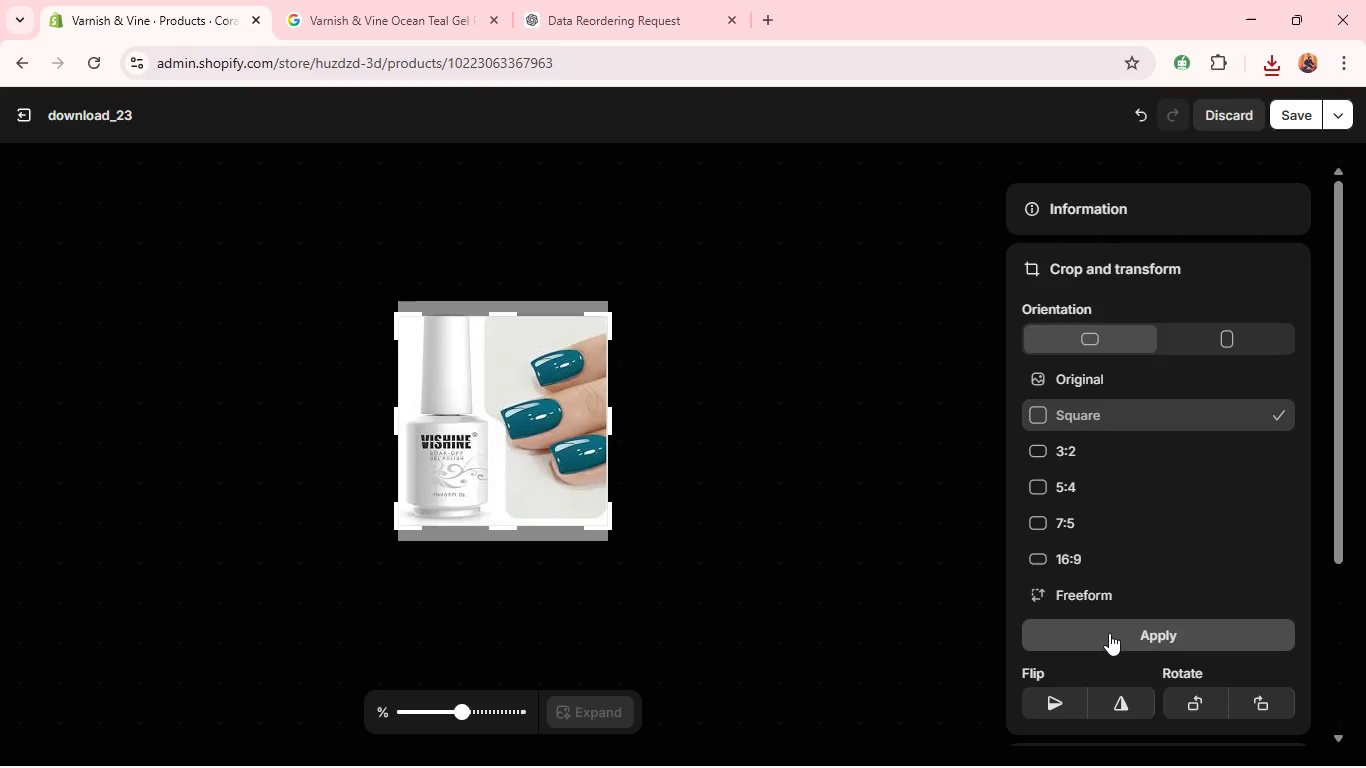 
left_click([1109, 634])
 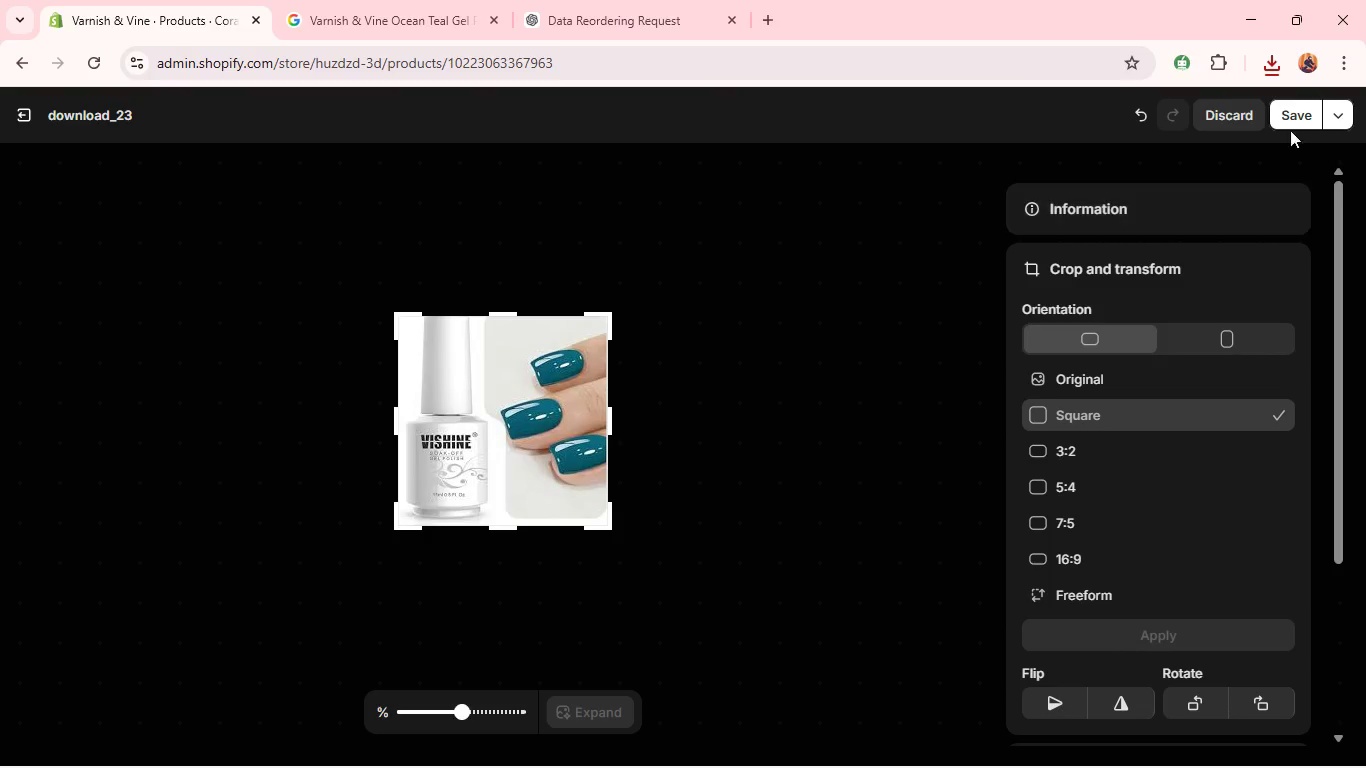 
left_click([1303, 126])
 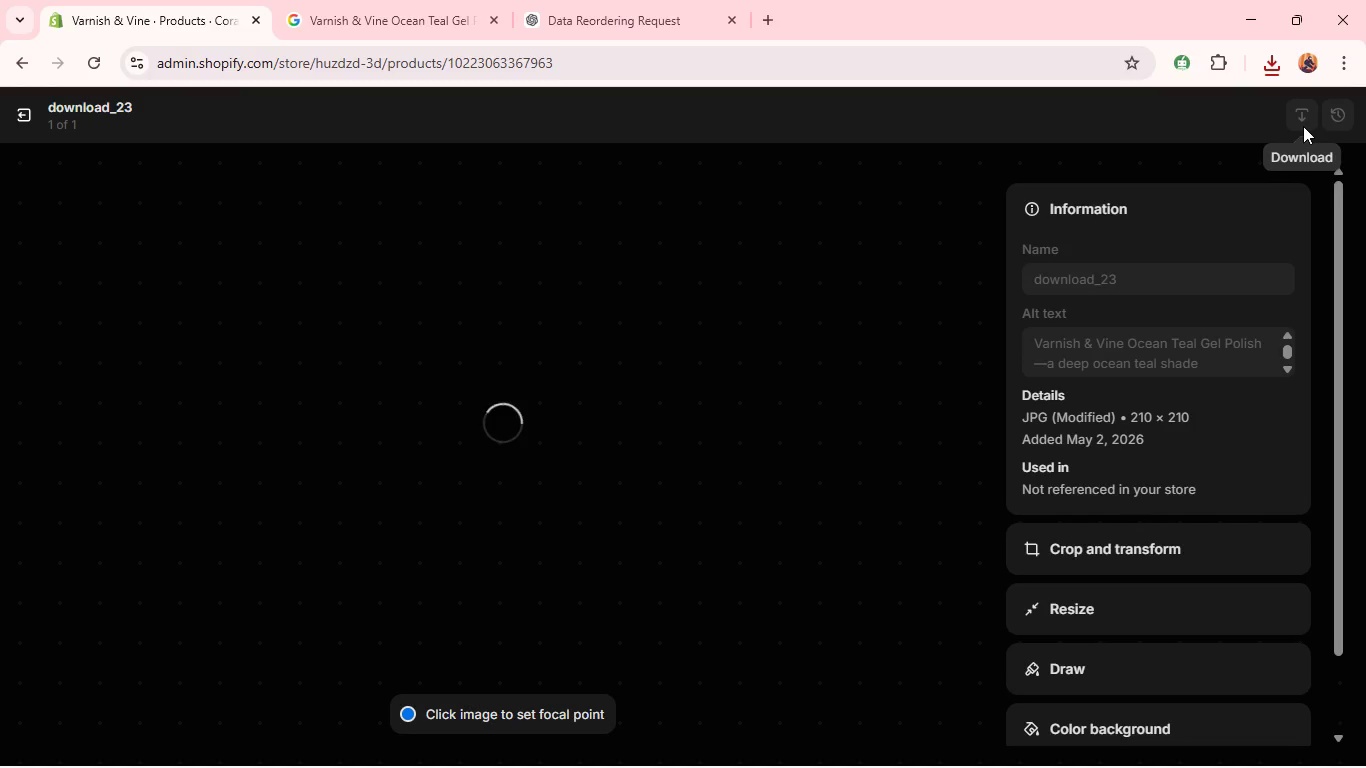 
wait(9.31)
 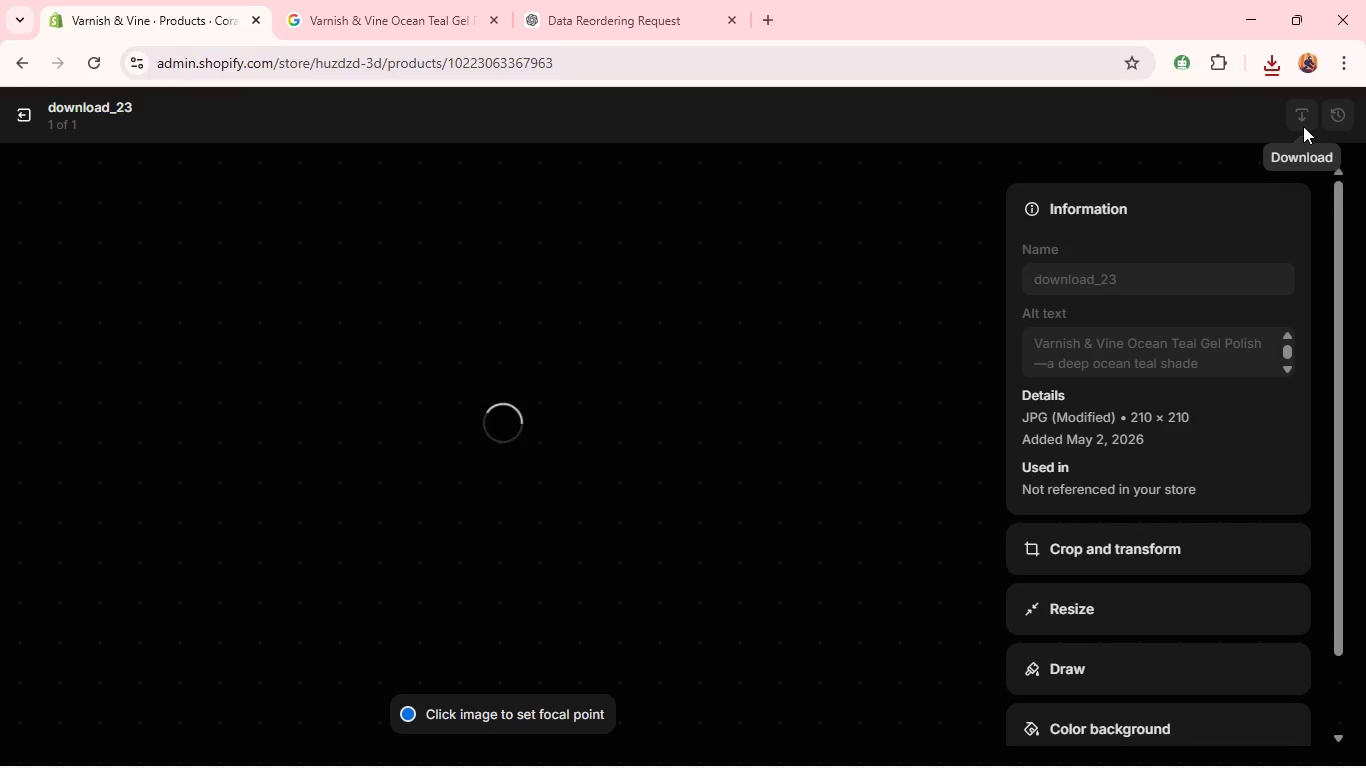 
left_click([23, 119])
 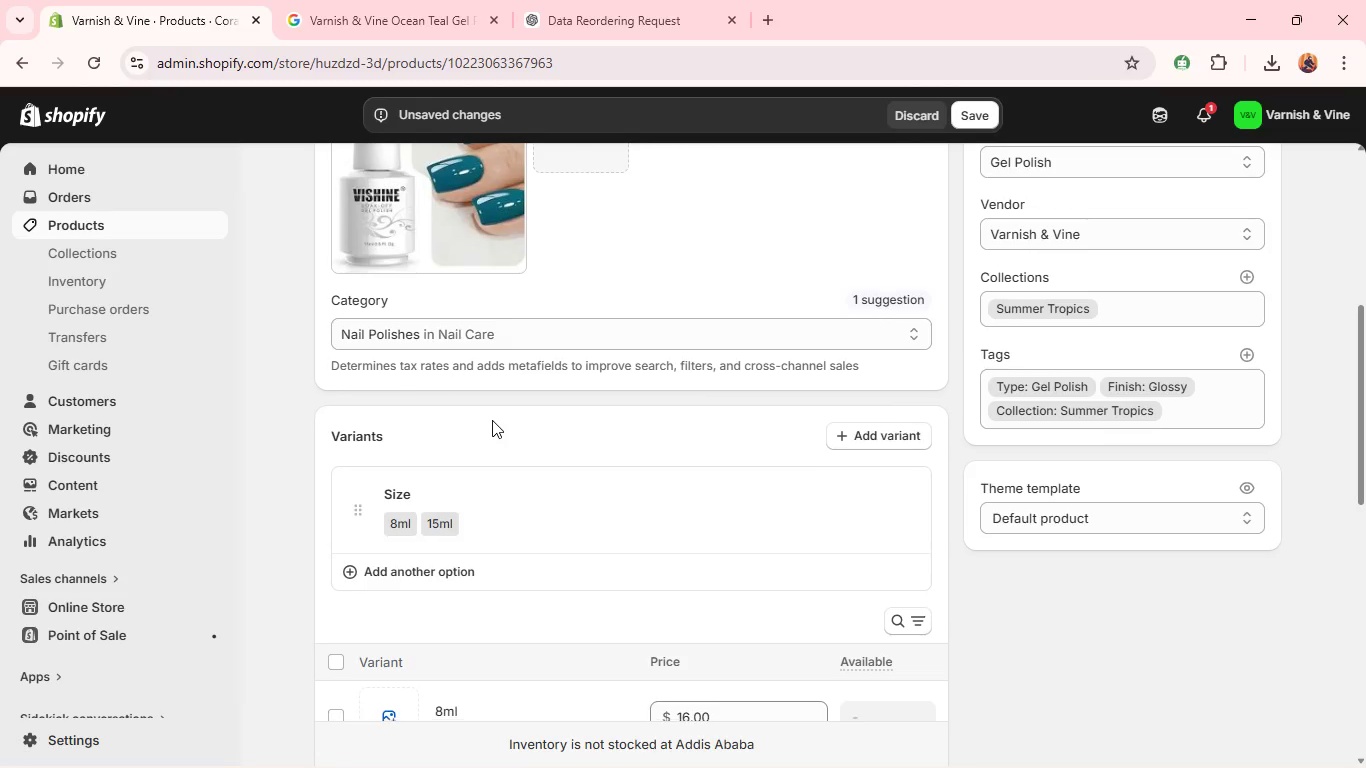 
wait(5.76)
 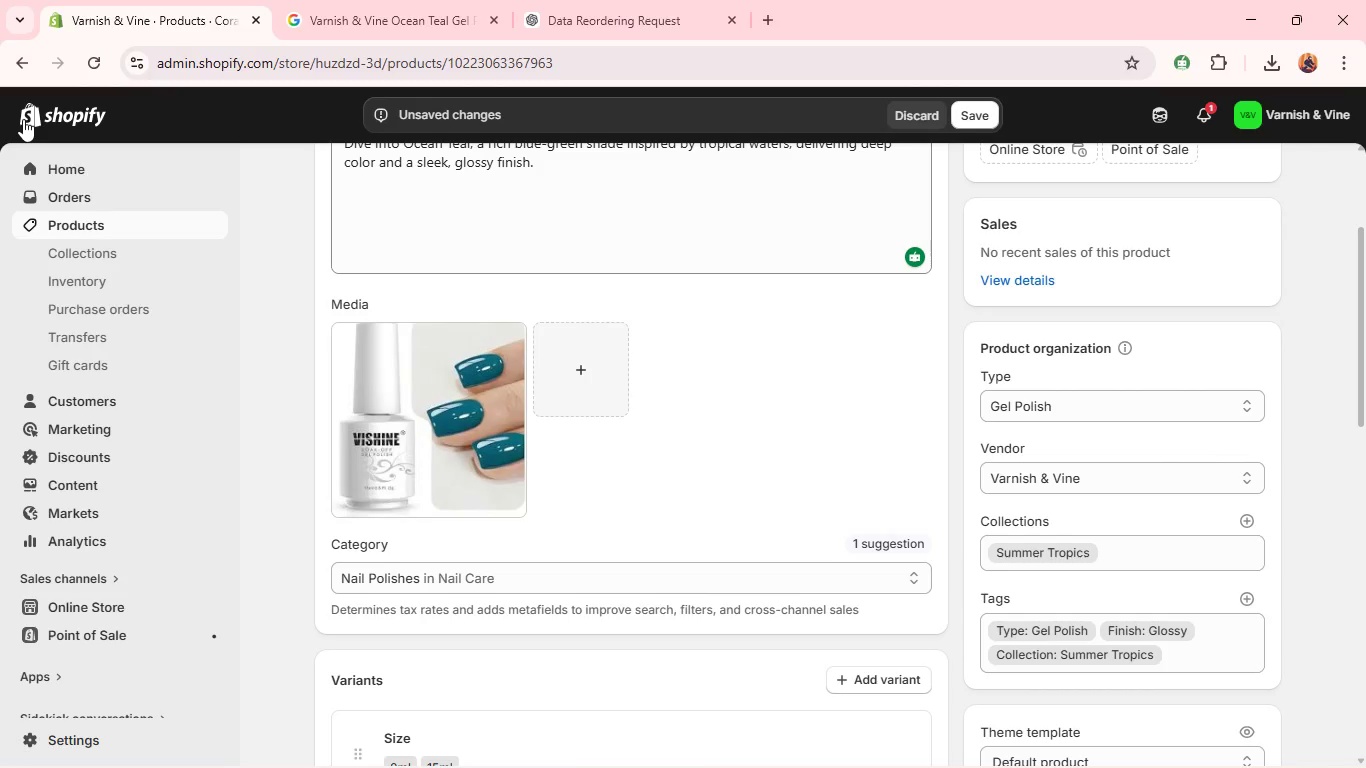 
left_click([426, 404])
 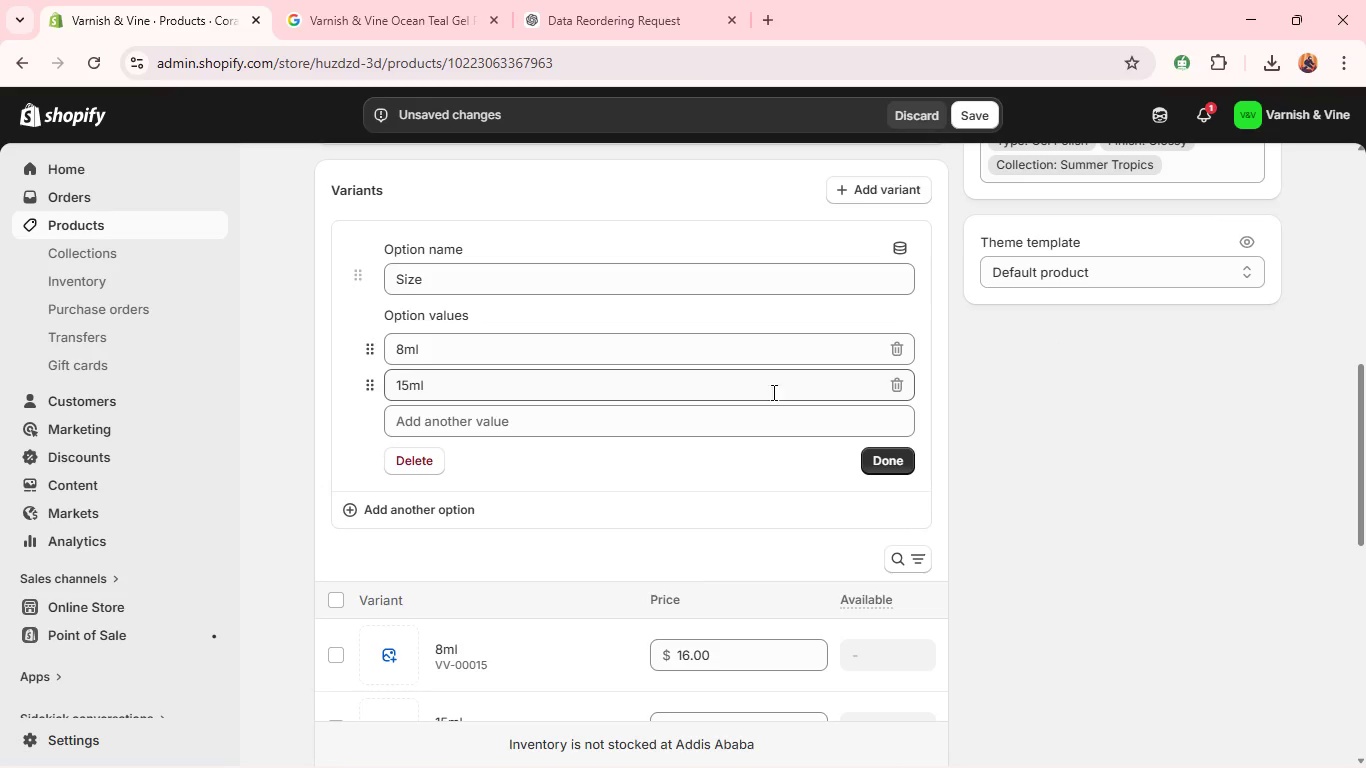 
left_click([897, 354])
 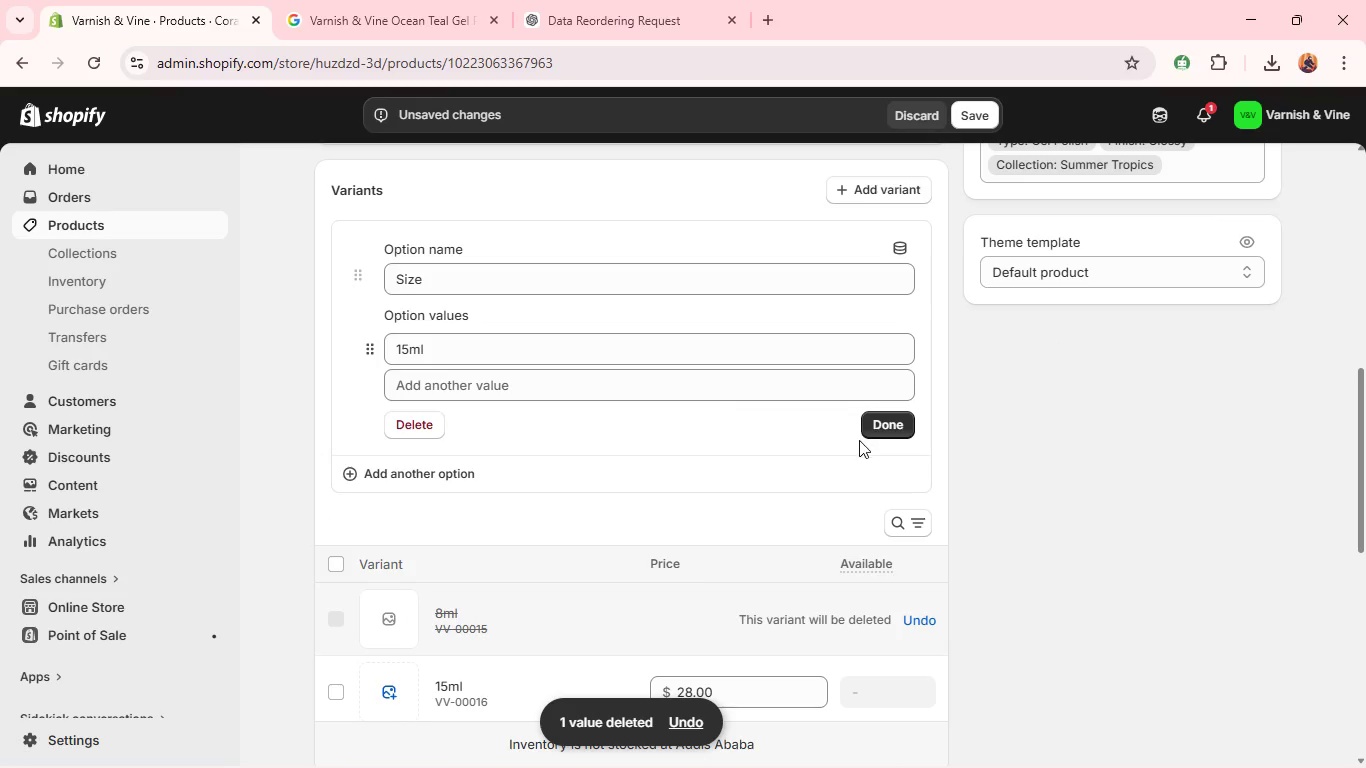 
left_click([881, 430])
 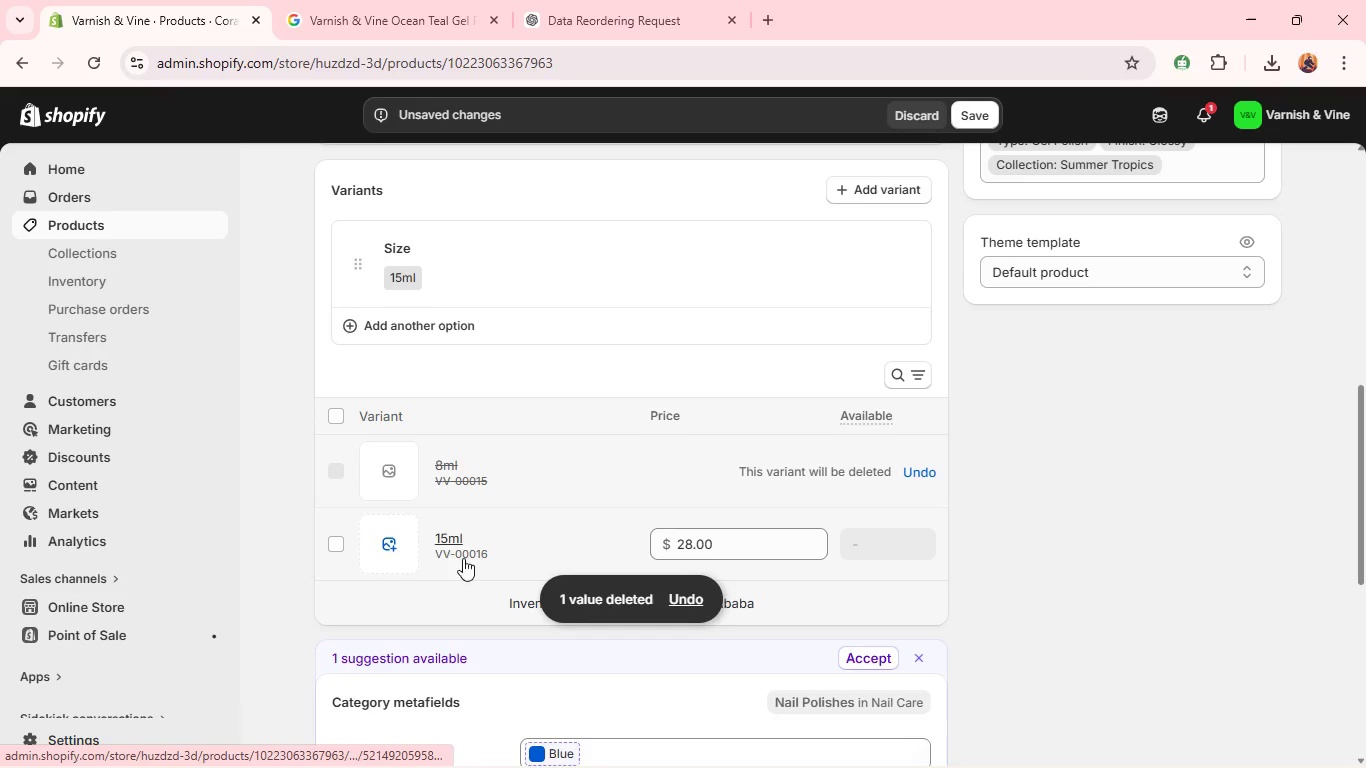 
left_click([339, 541])
 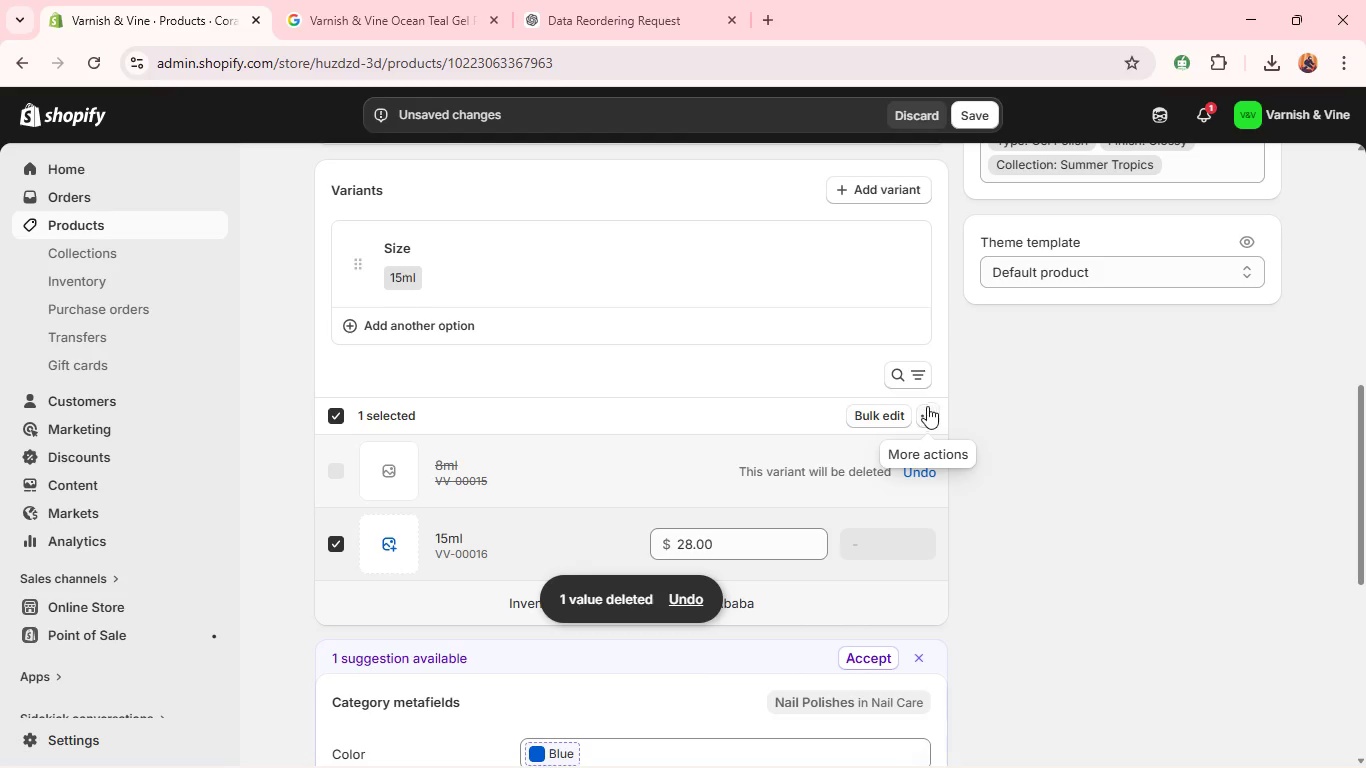 
left_click([927, 411])
 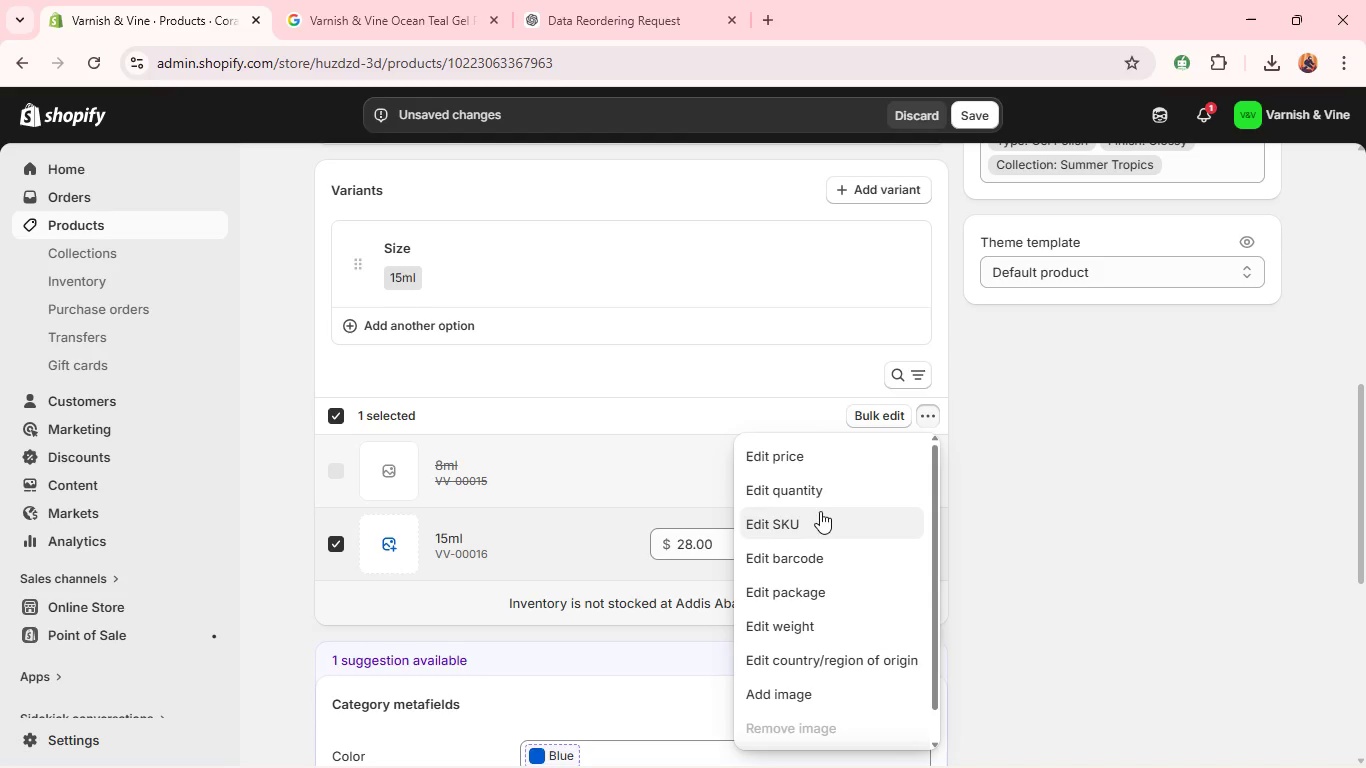 
left_click([812, 518])
 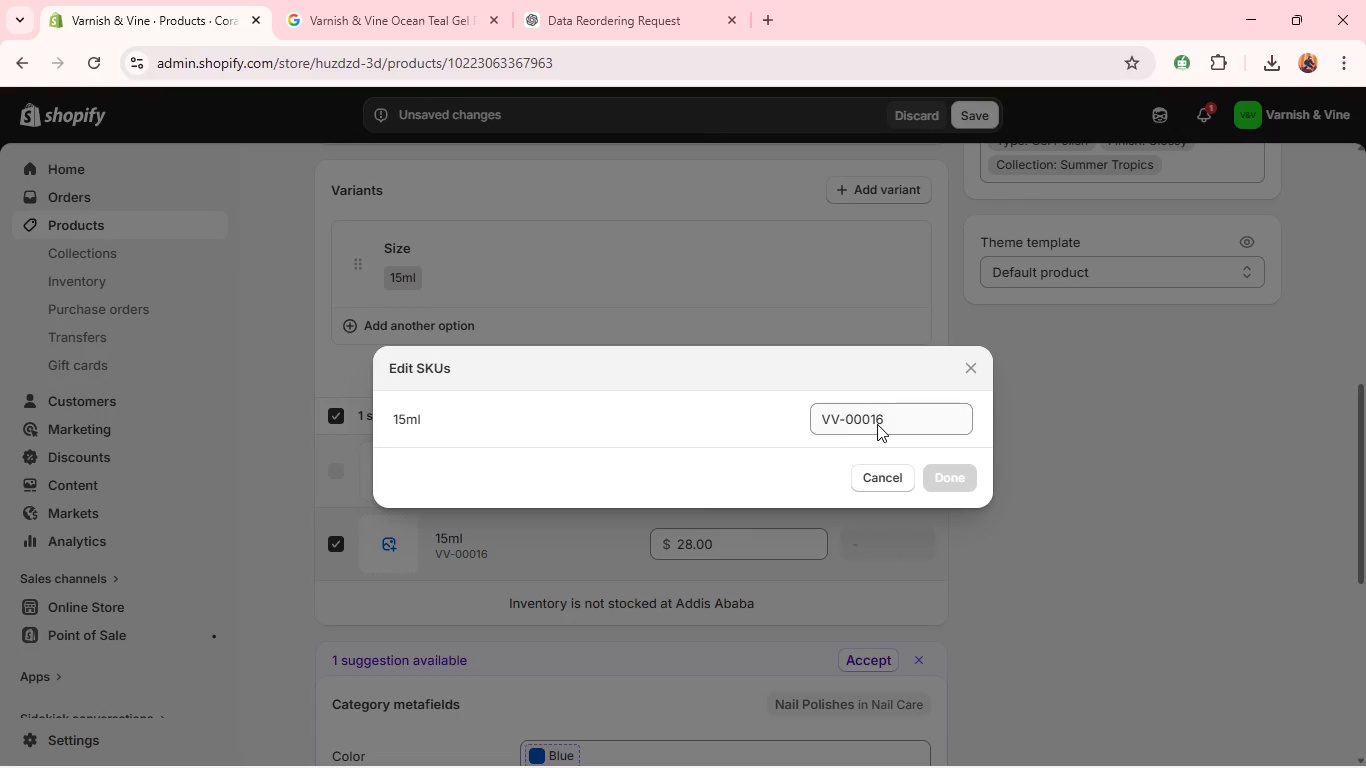 
left_click([886, 424])
 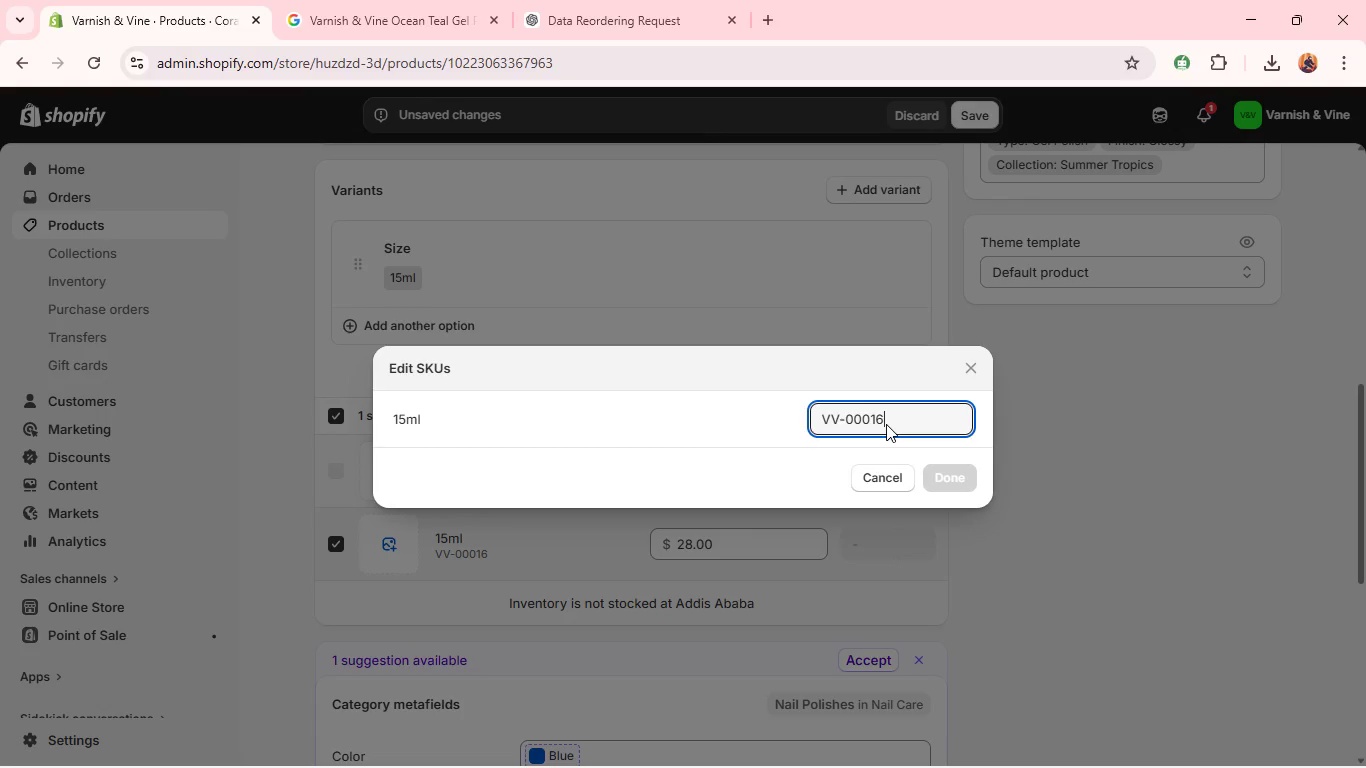 
key(Backspace)
 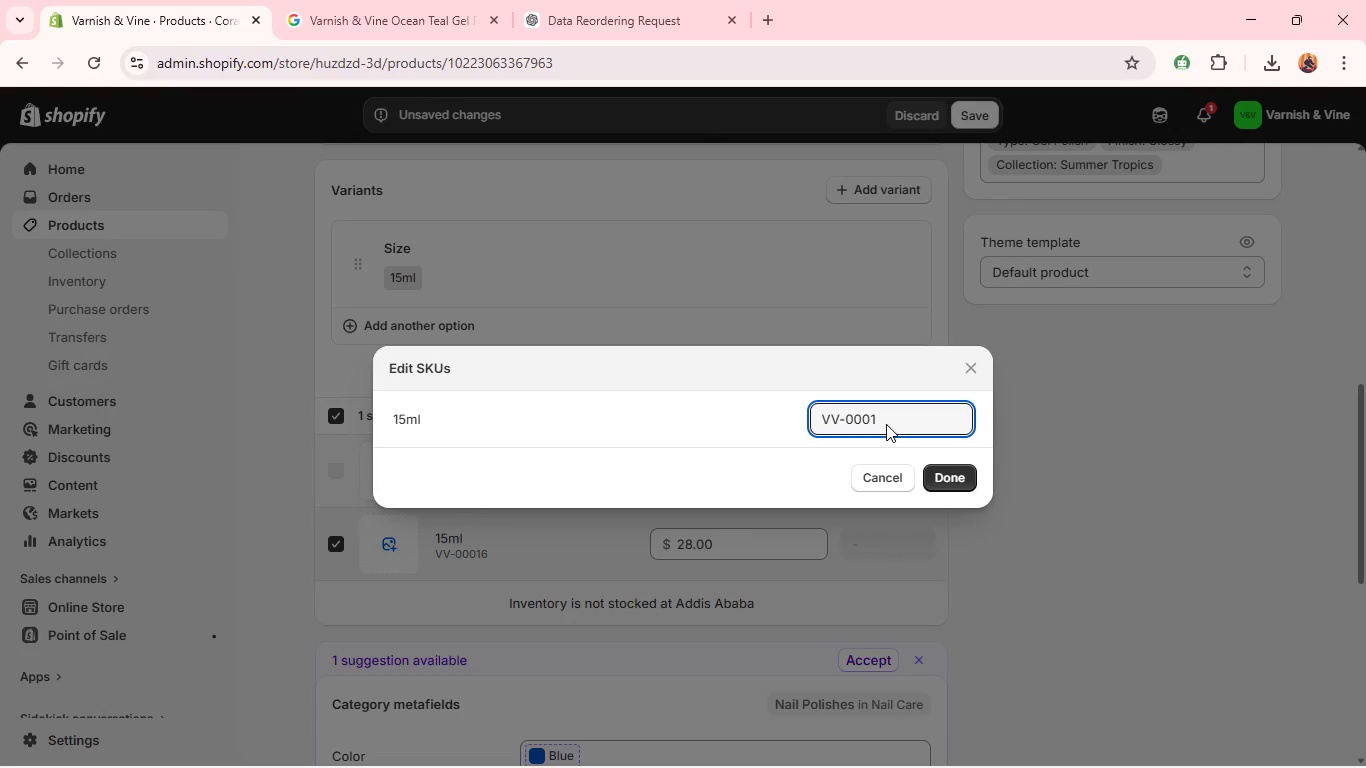 
key(7)
 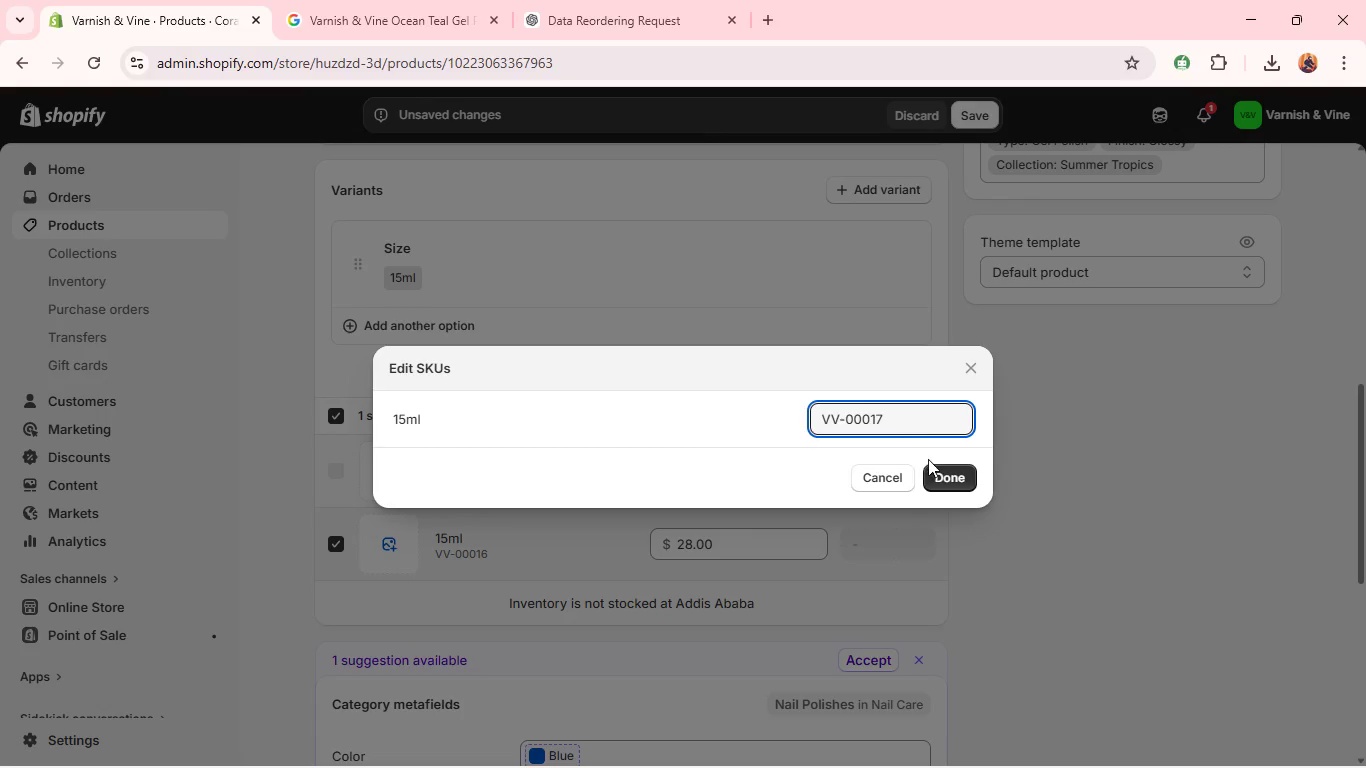 
left_click([931, 466])
 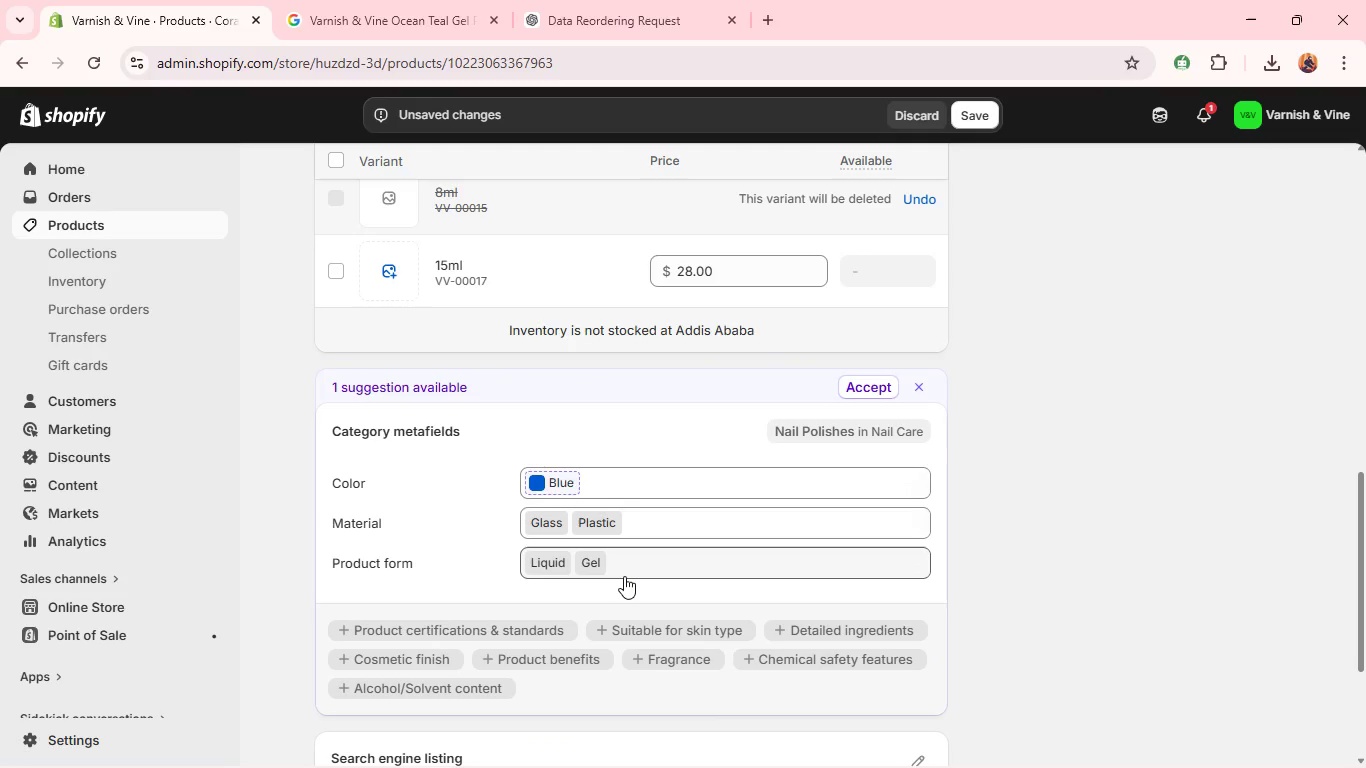 
wait(5.91)
 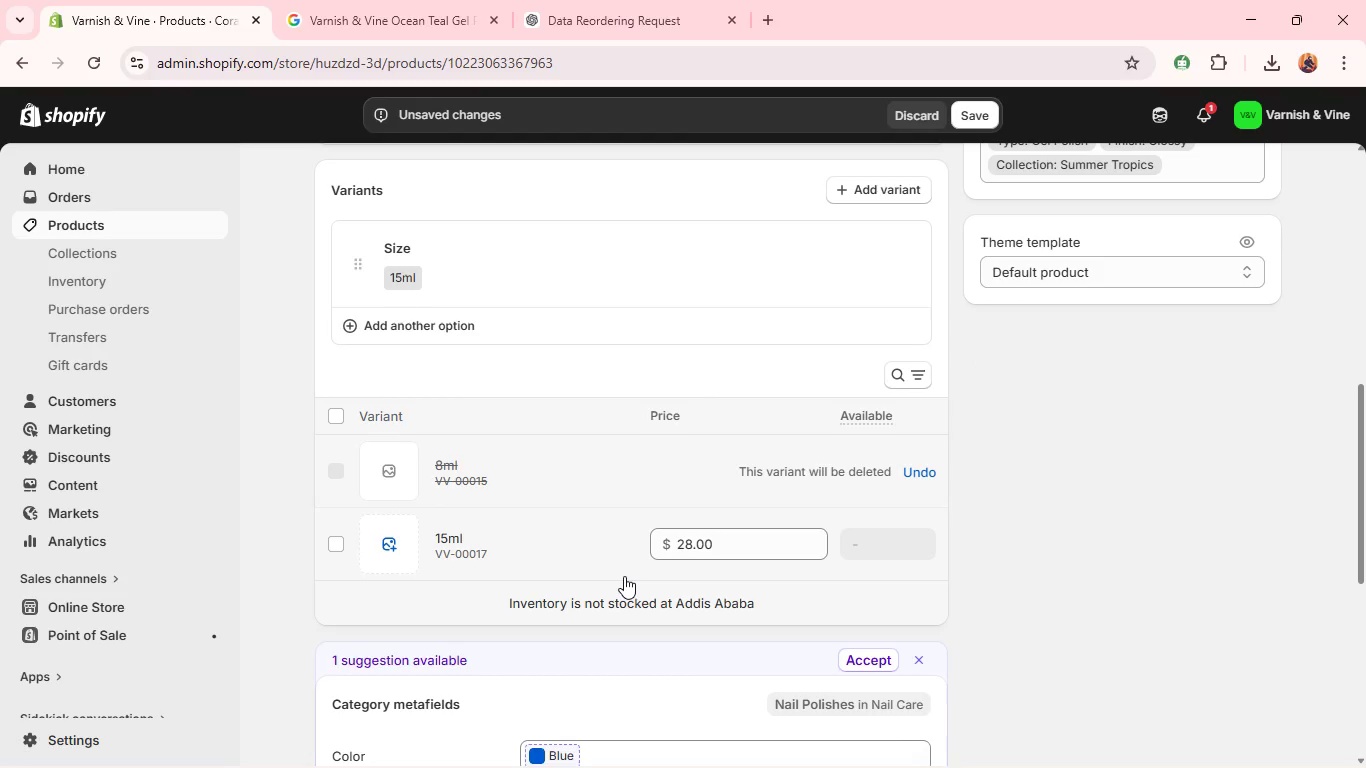 
left_click([544, 479])
 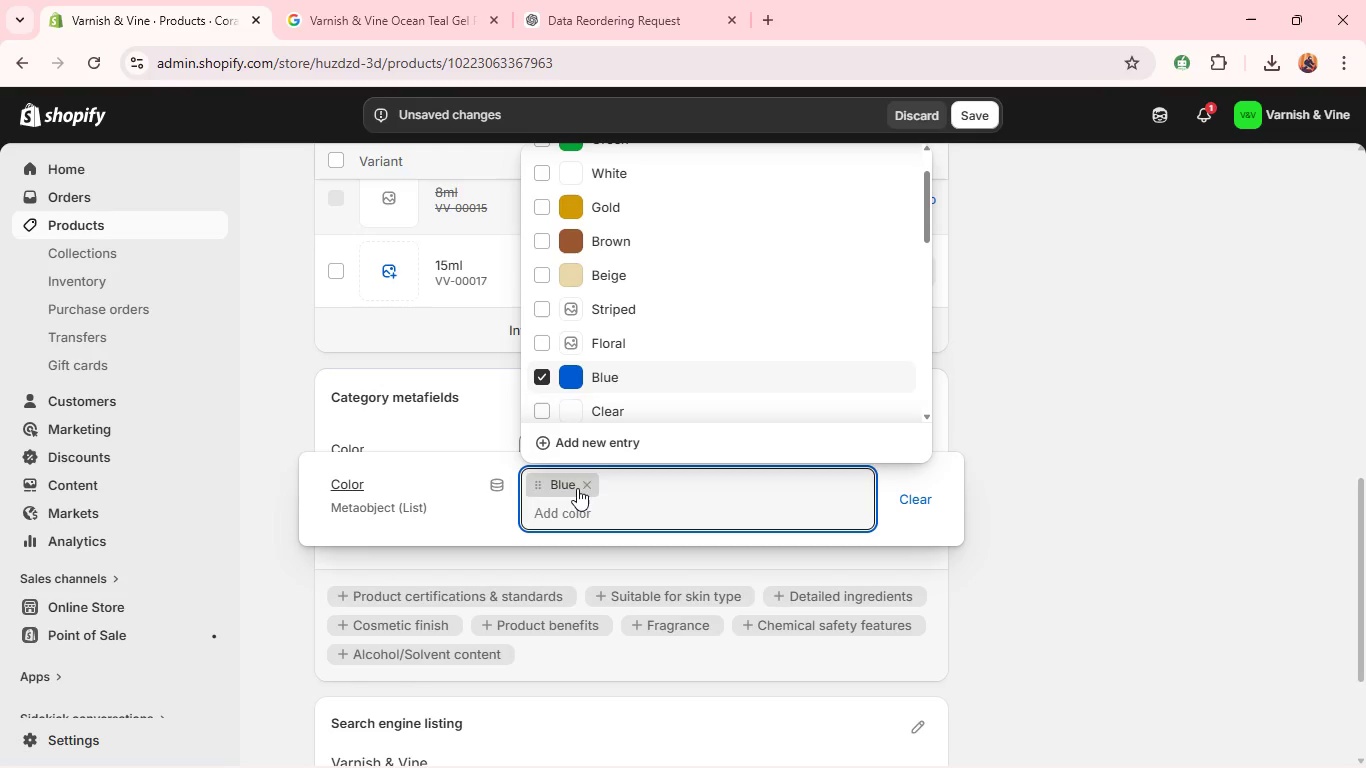 
left_click([583, 486])
 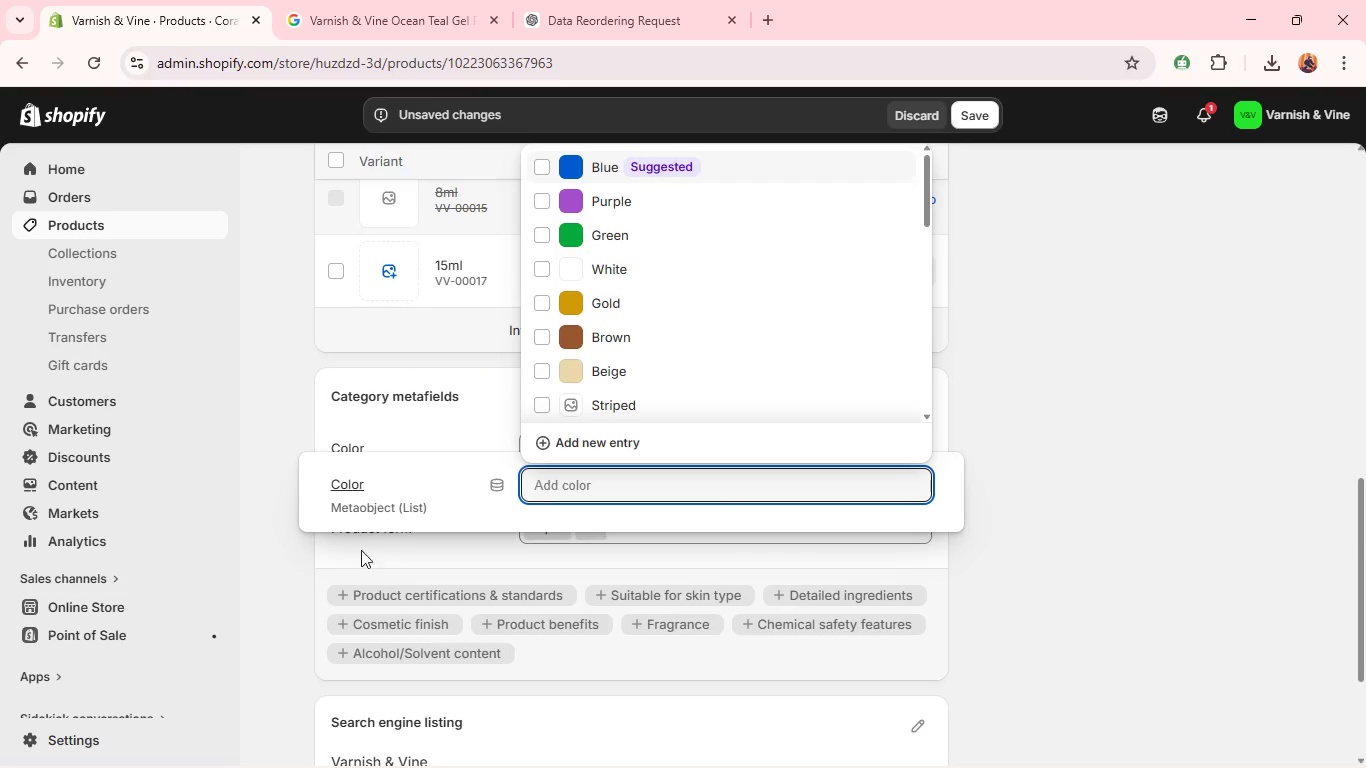 
left_click([289, 561])
 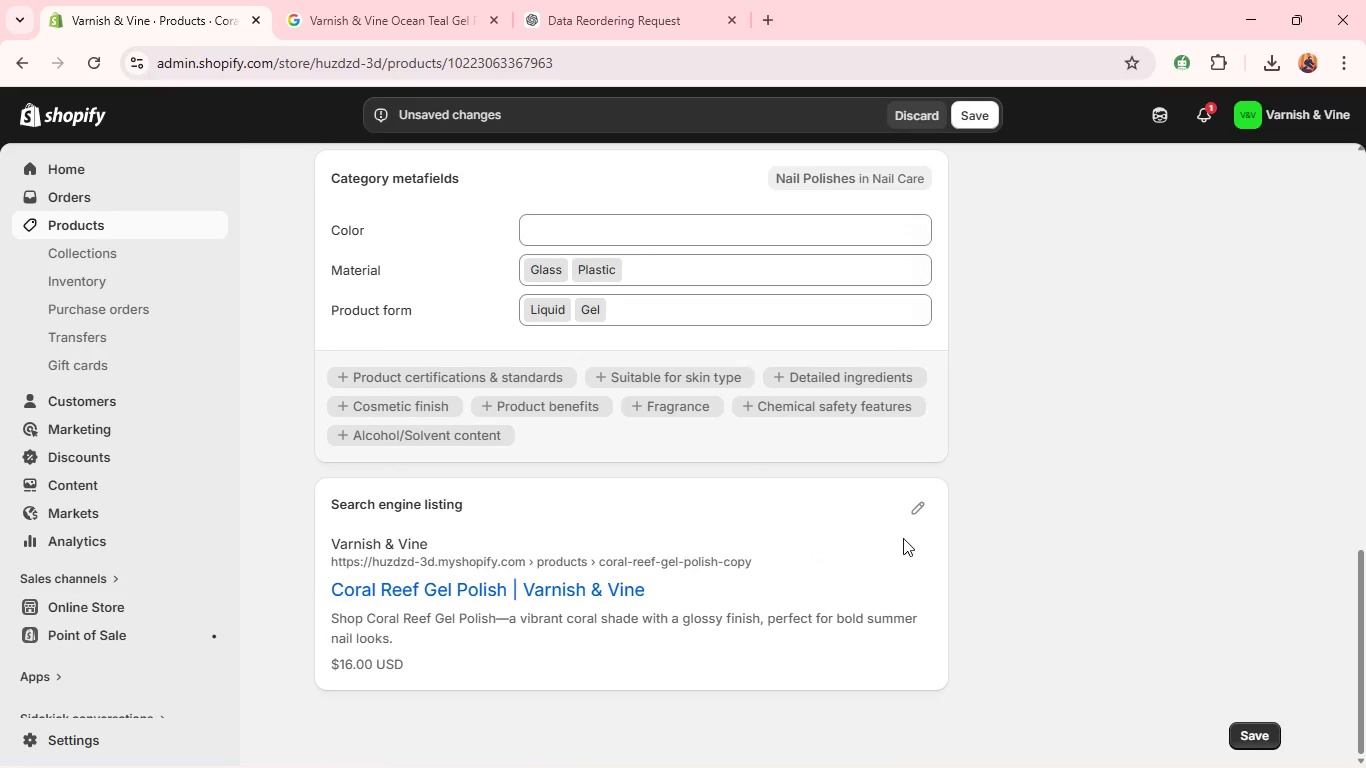 
left_click([919, 511])
 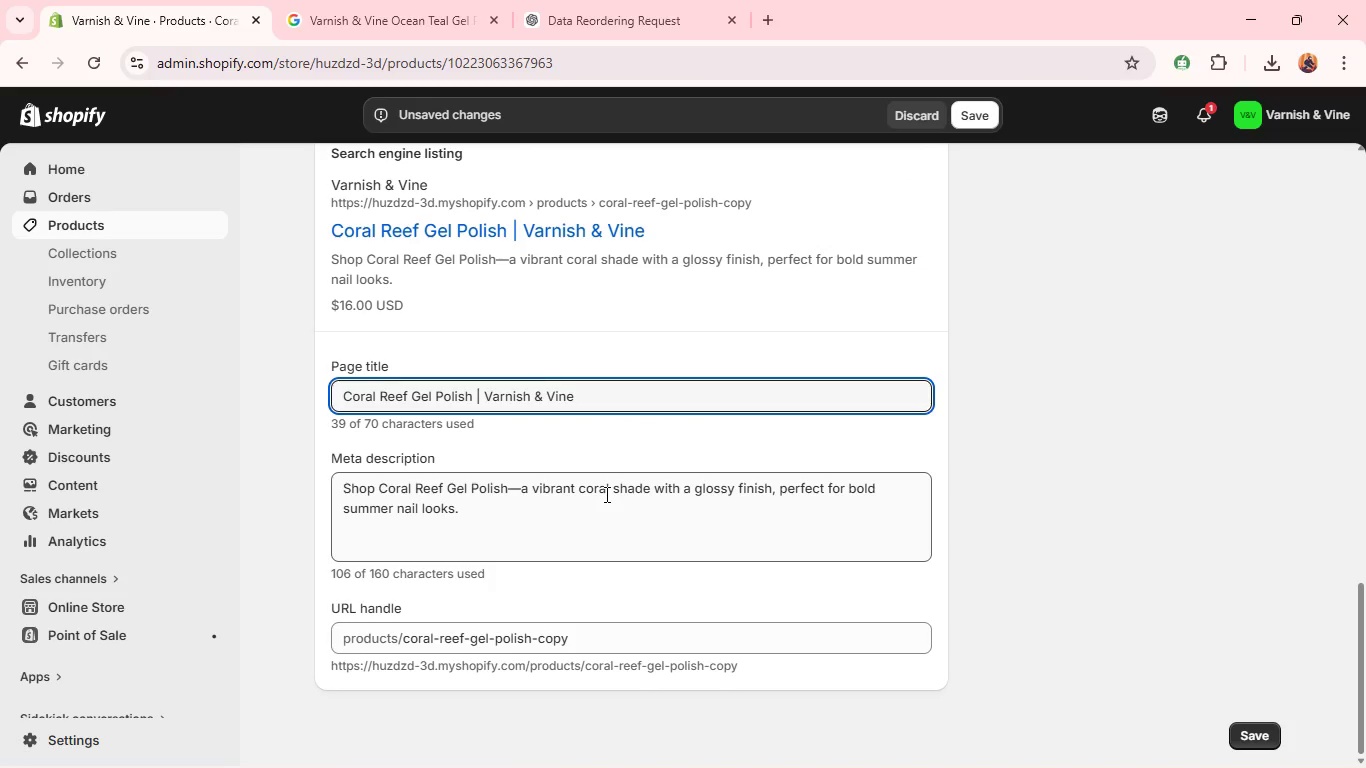 
wait(6.72)
 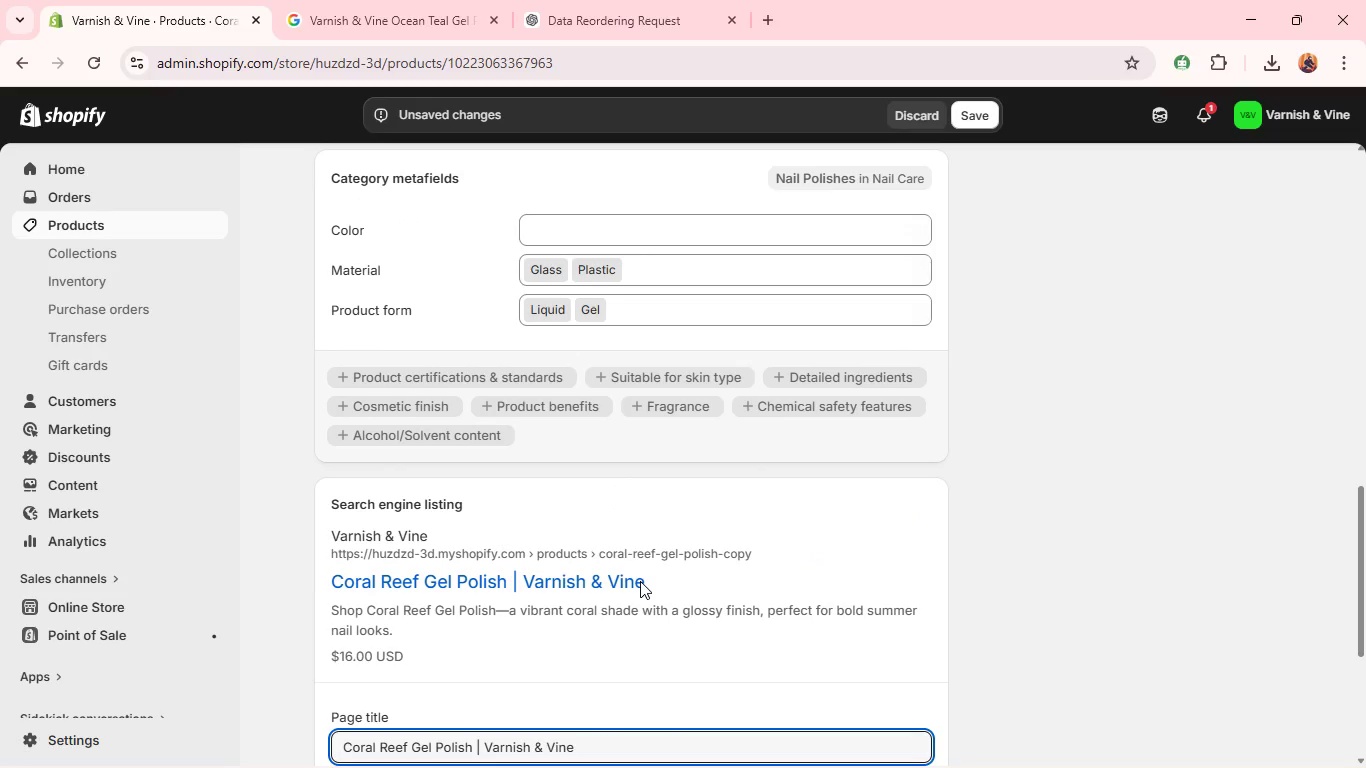 
double_click([510, 403])
 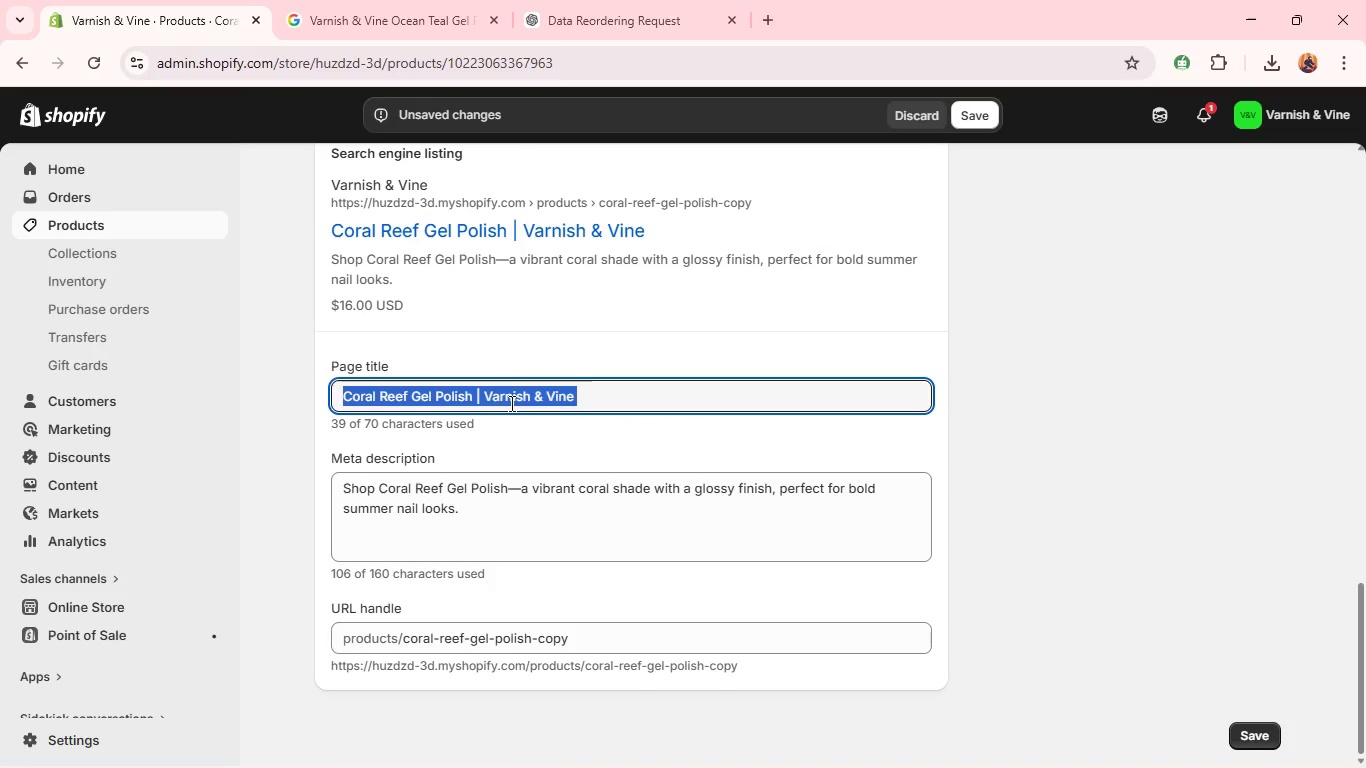 
triple_click([510, 403])
 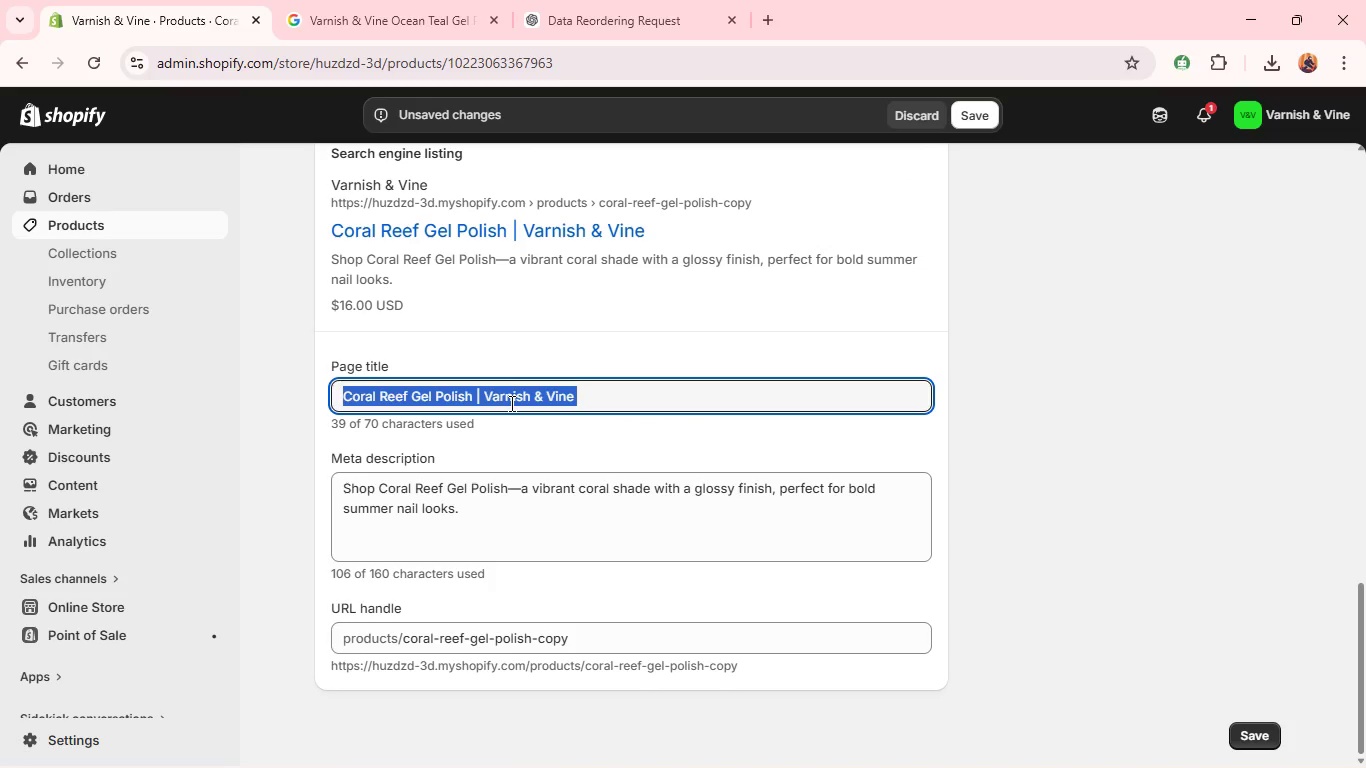 
triple_click([510, 403])
 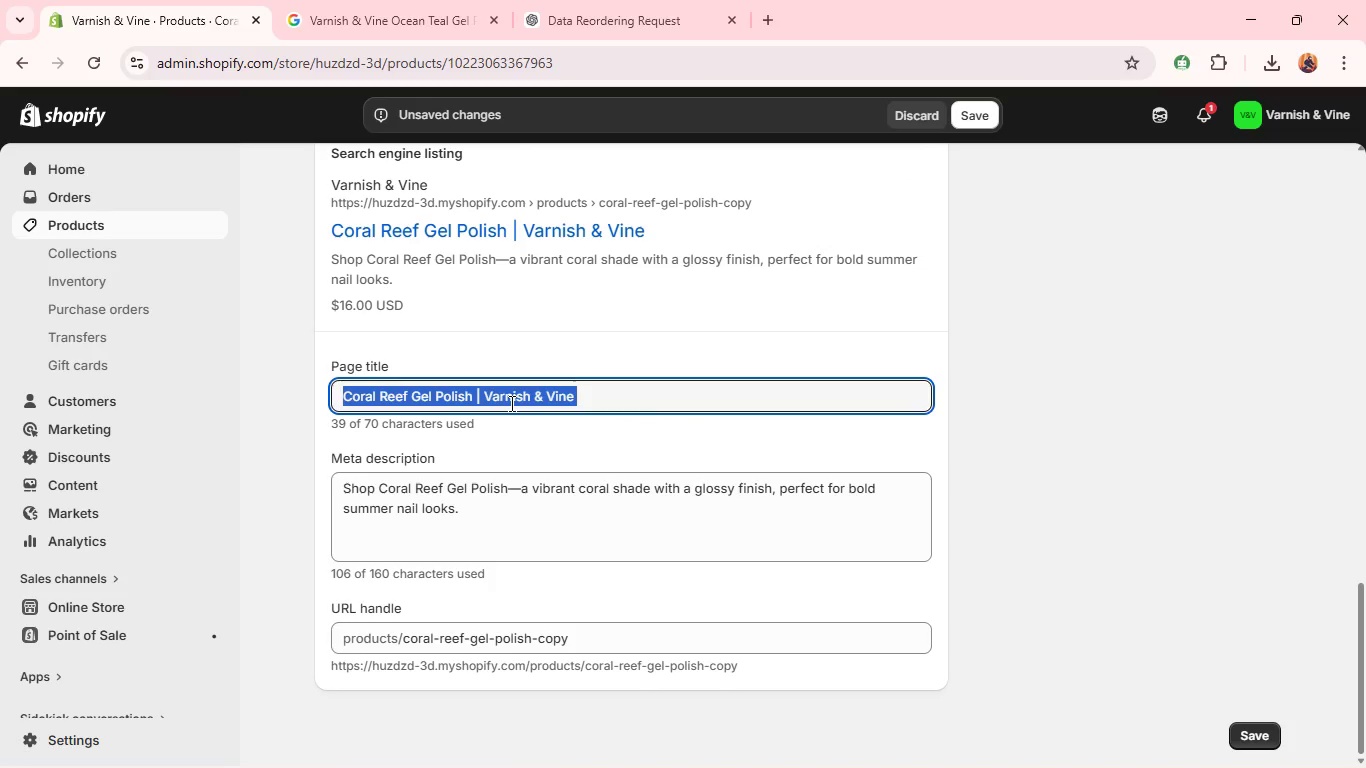 
key(Backspace)
 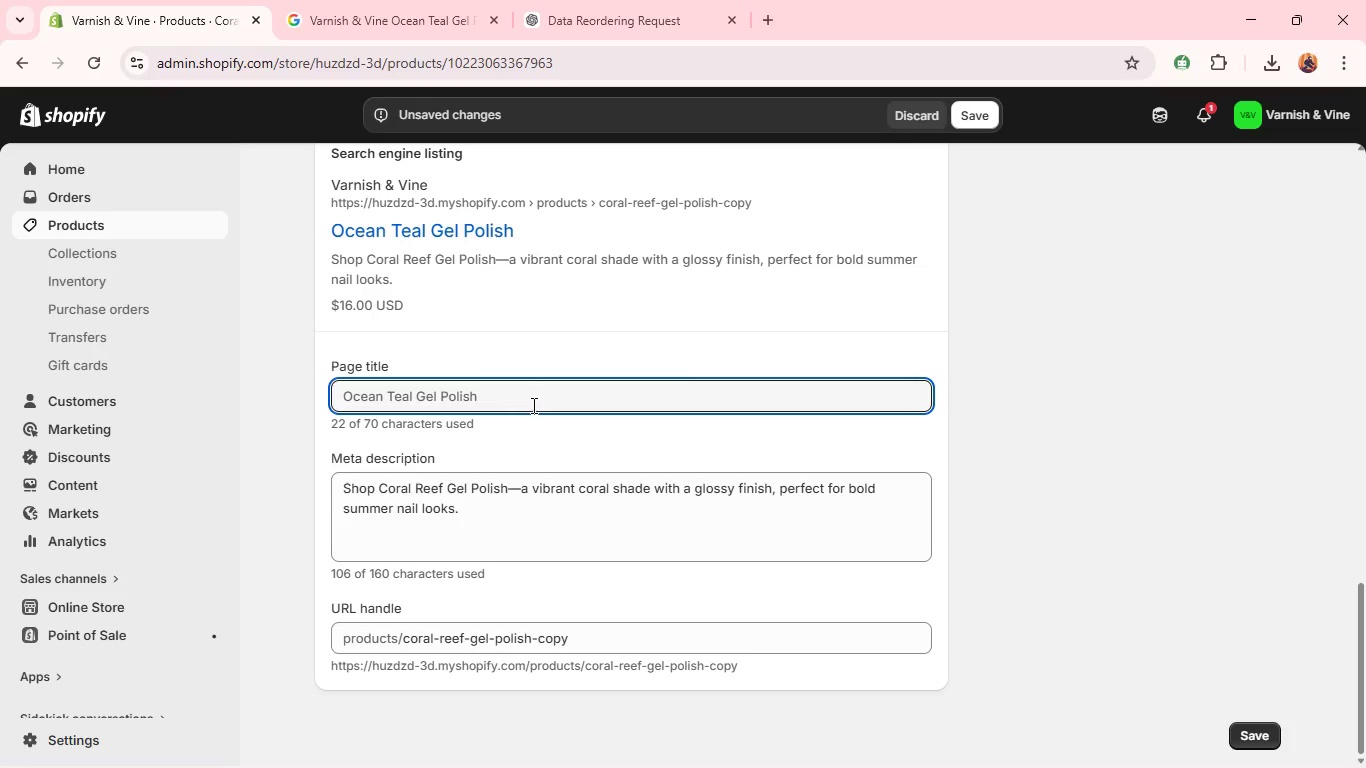 
left_click([539, 405])
 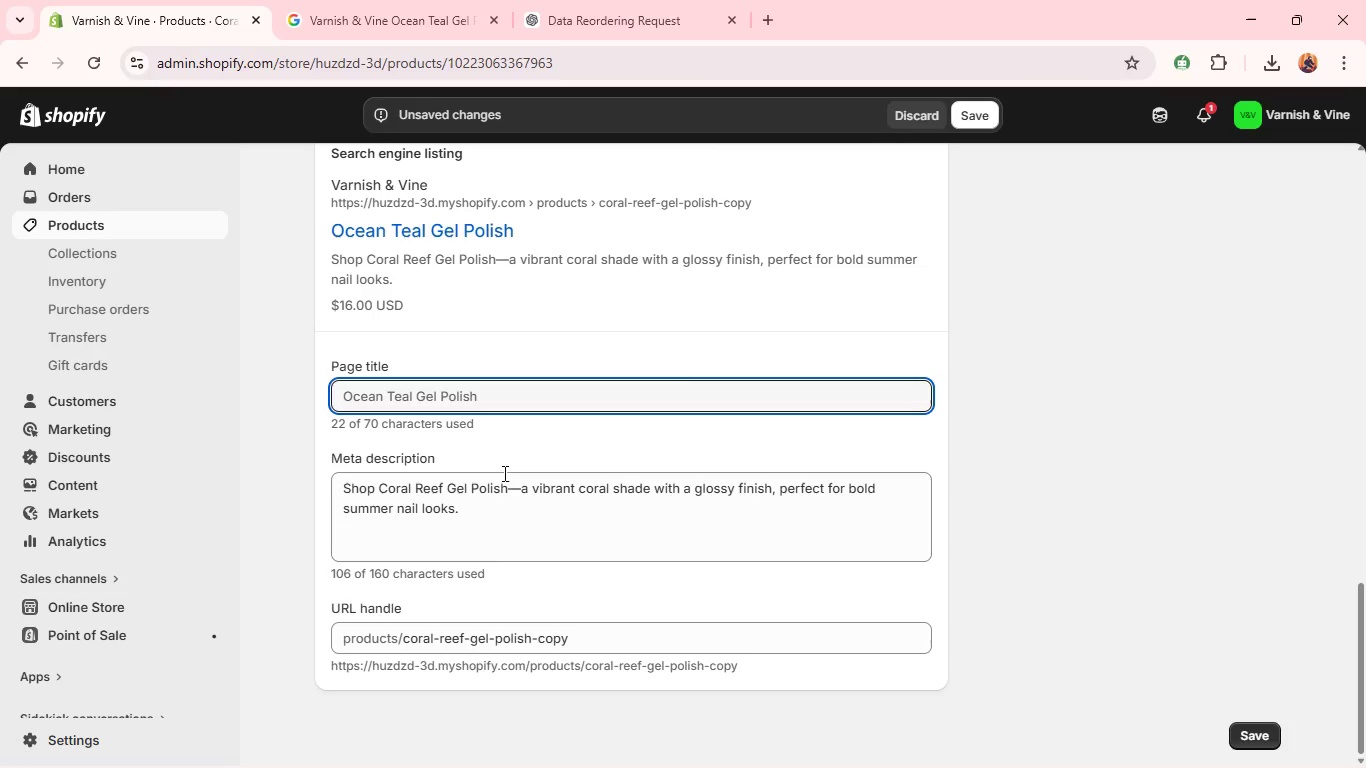 
left_click([503, 475])
 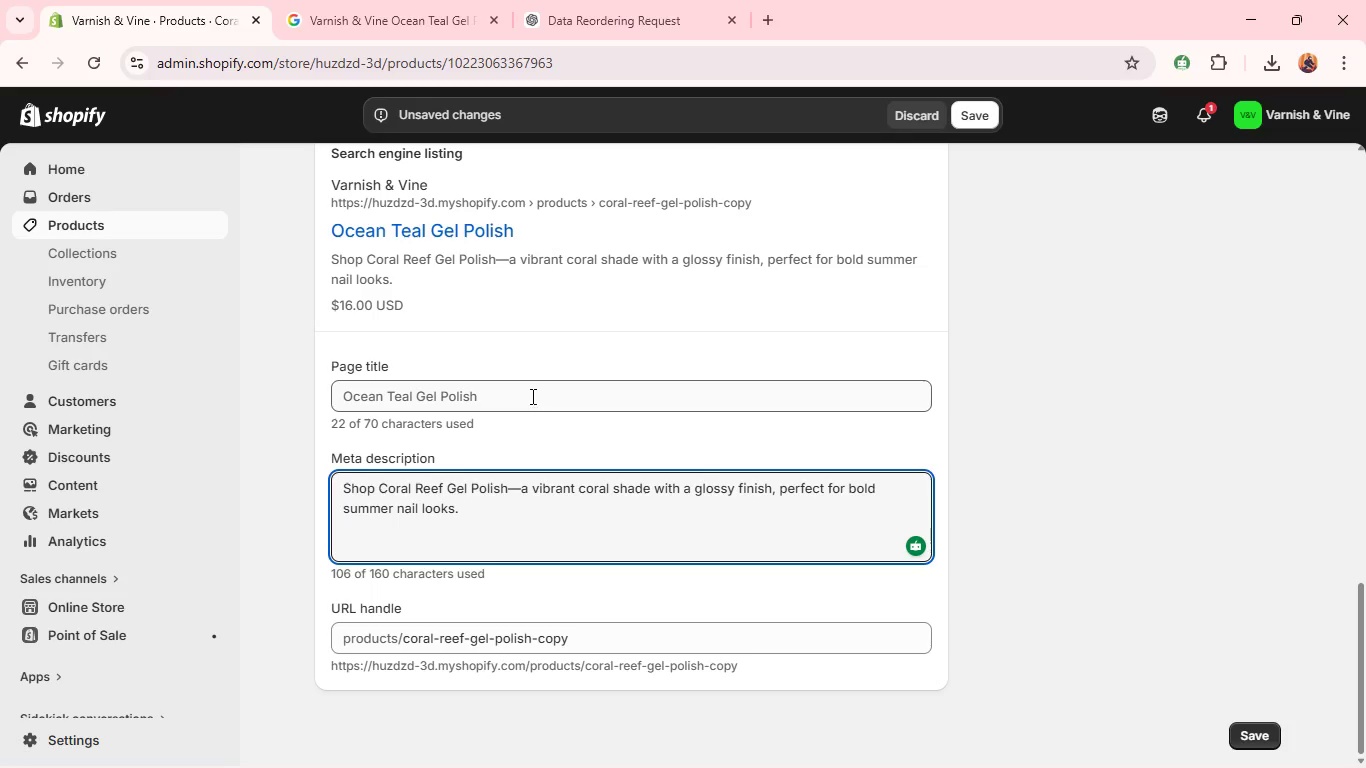 
left_click([531, 393])
 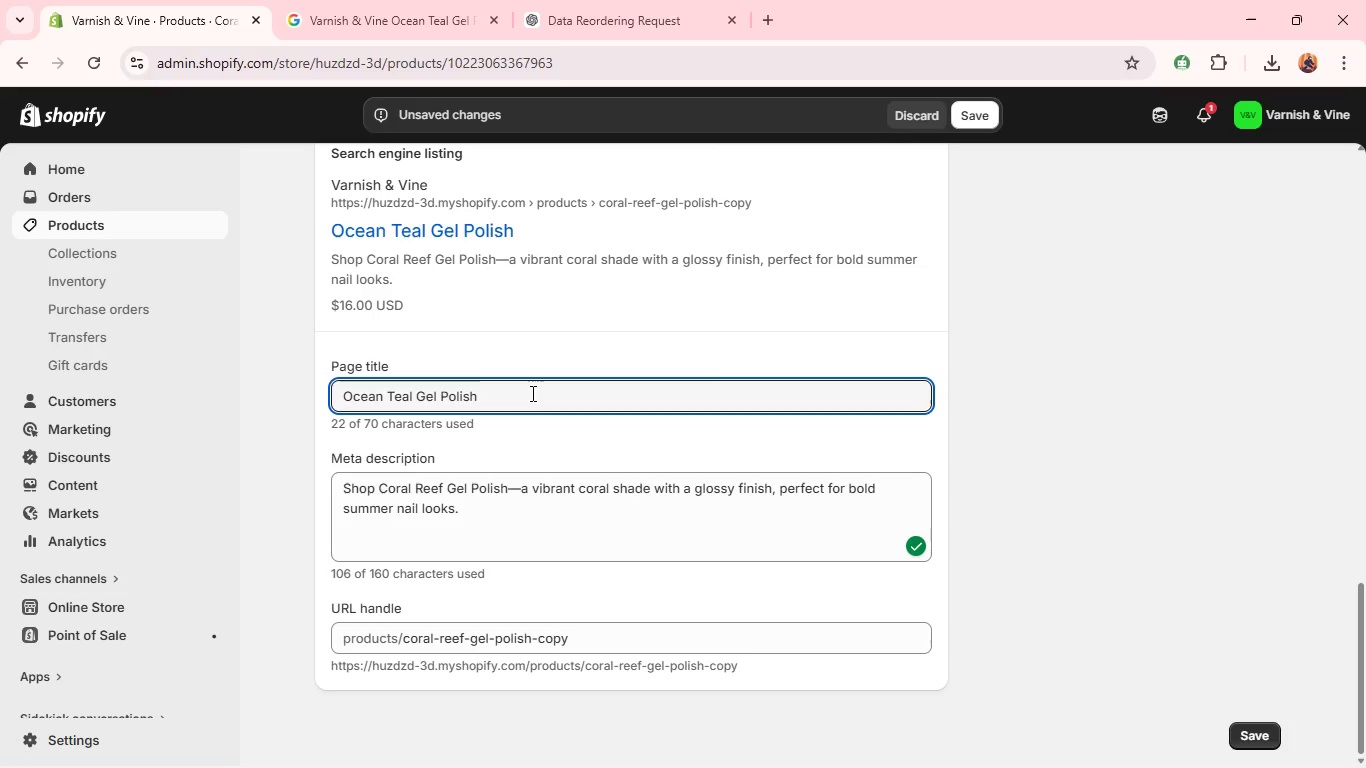 
type(| Varnish & Vine)
 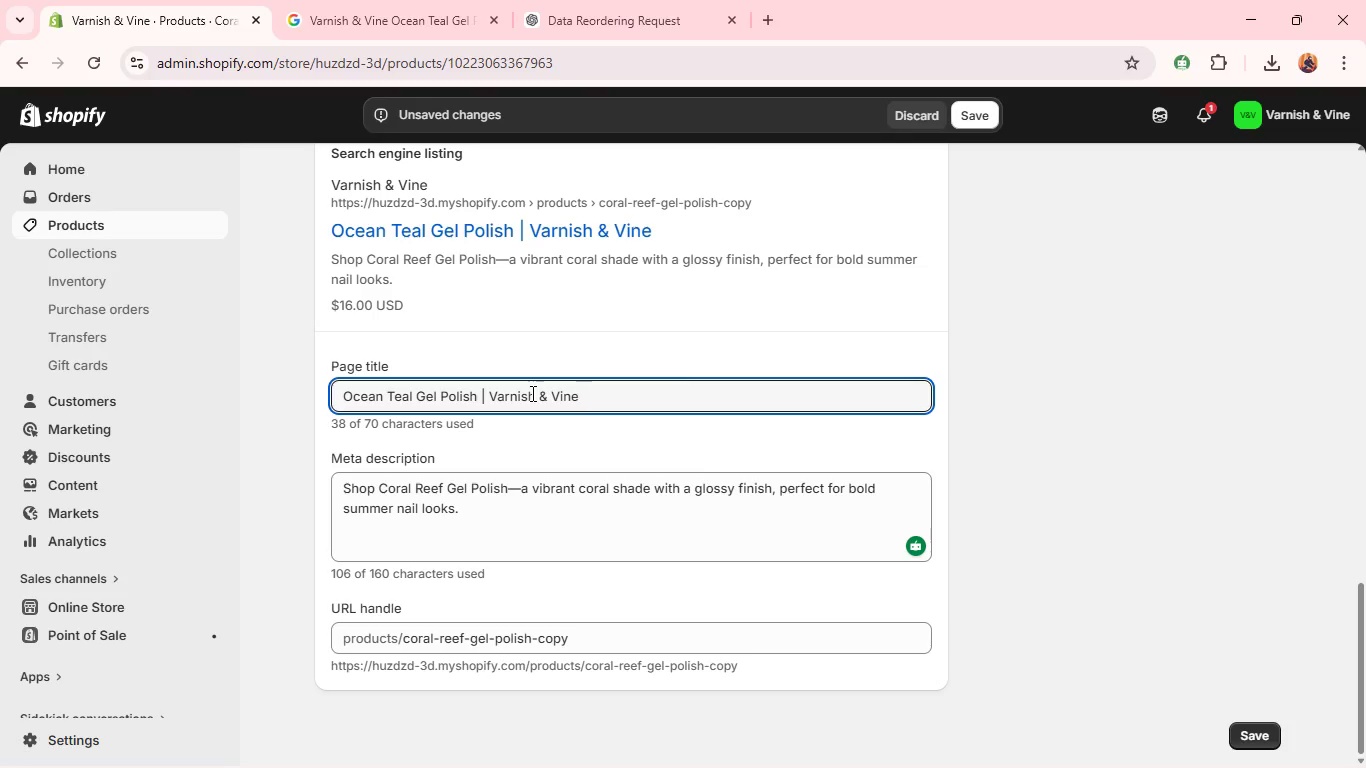 
key(Control+A)
 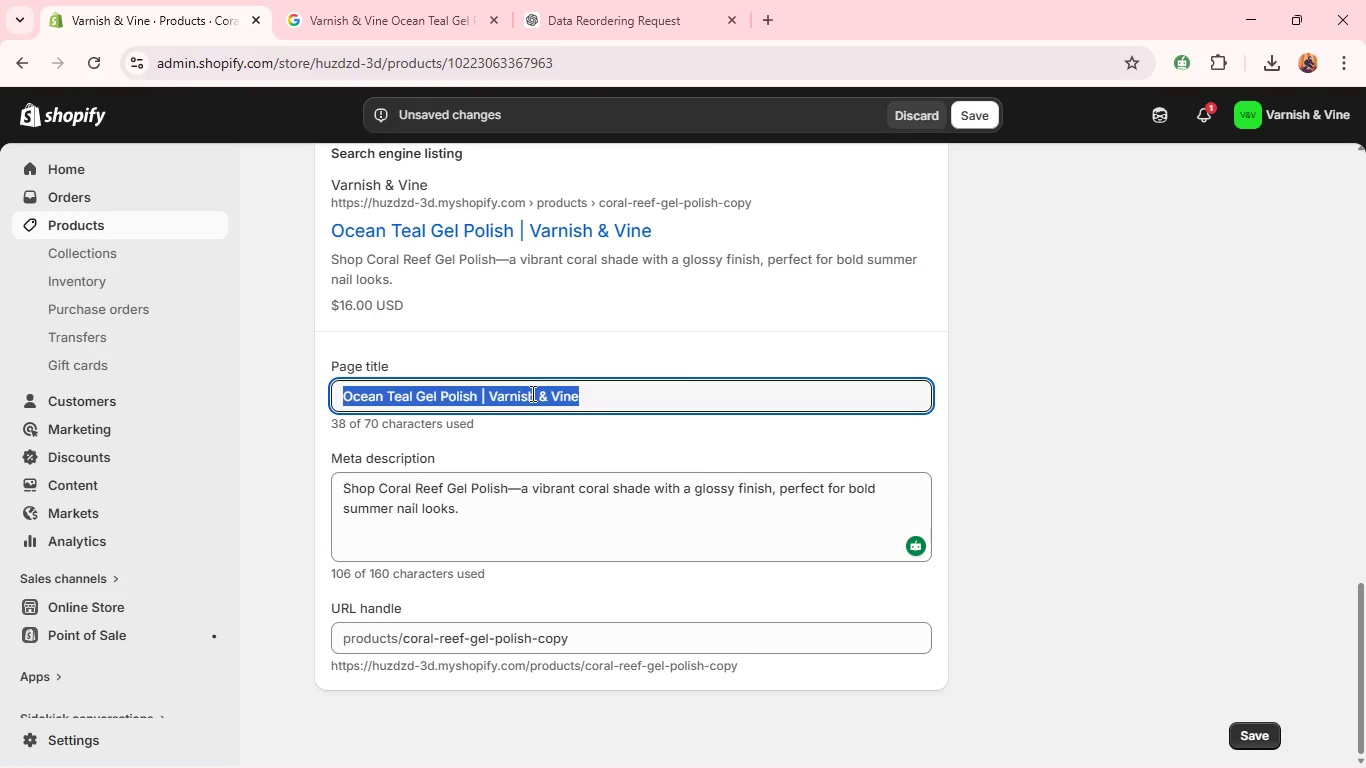 
hold_key(key=C, duration=0.52)
 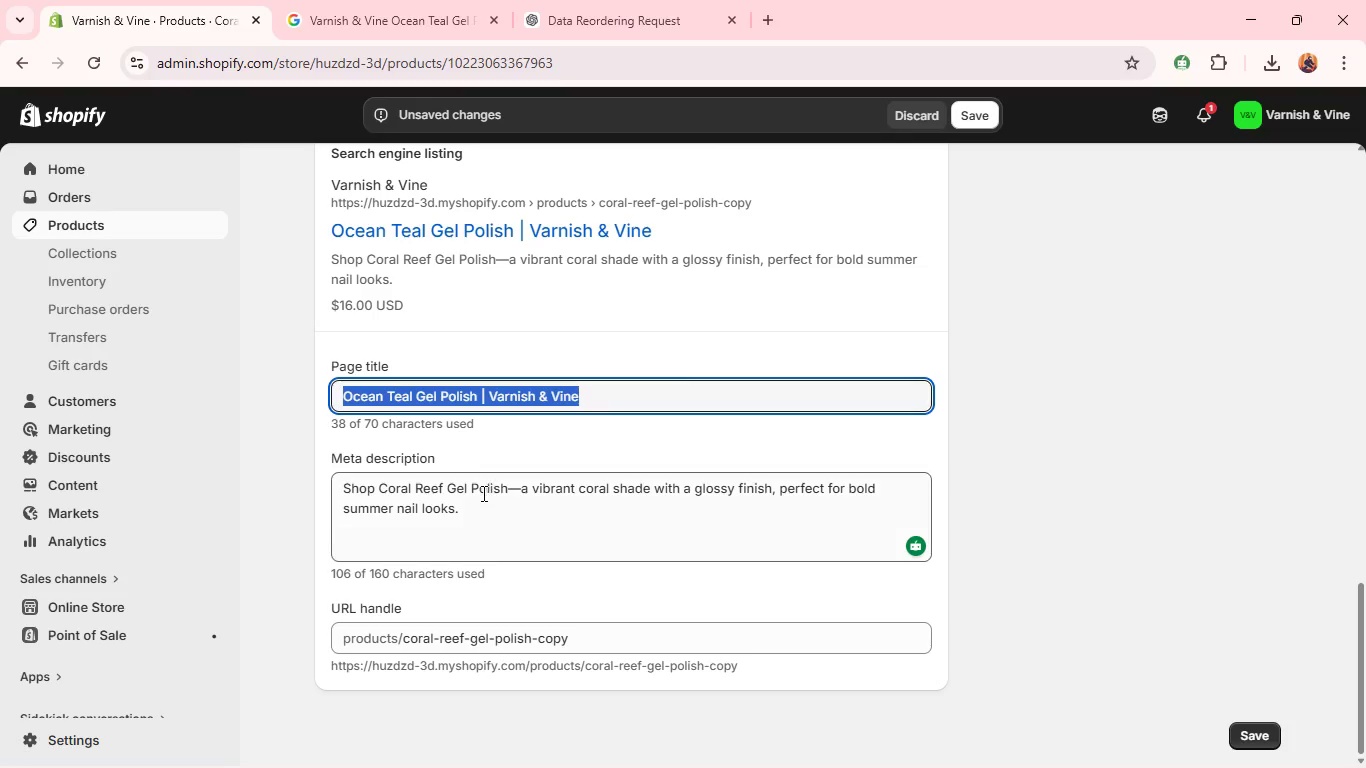 
left_click([482, 493])
 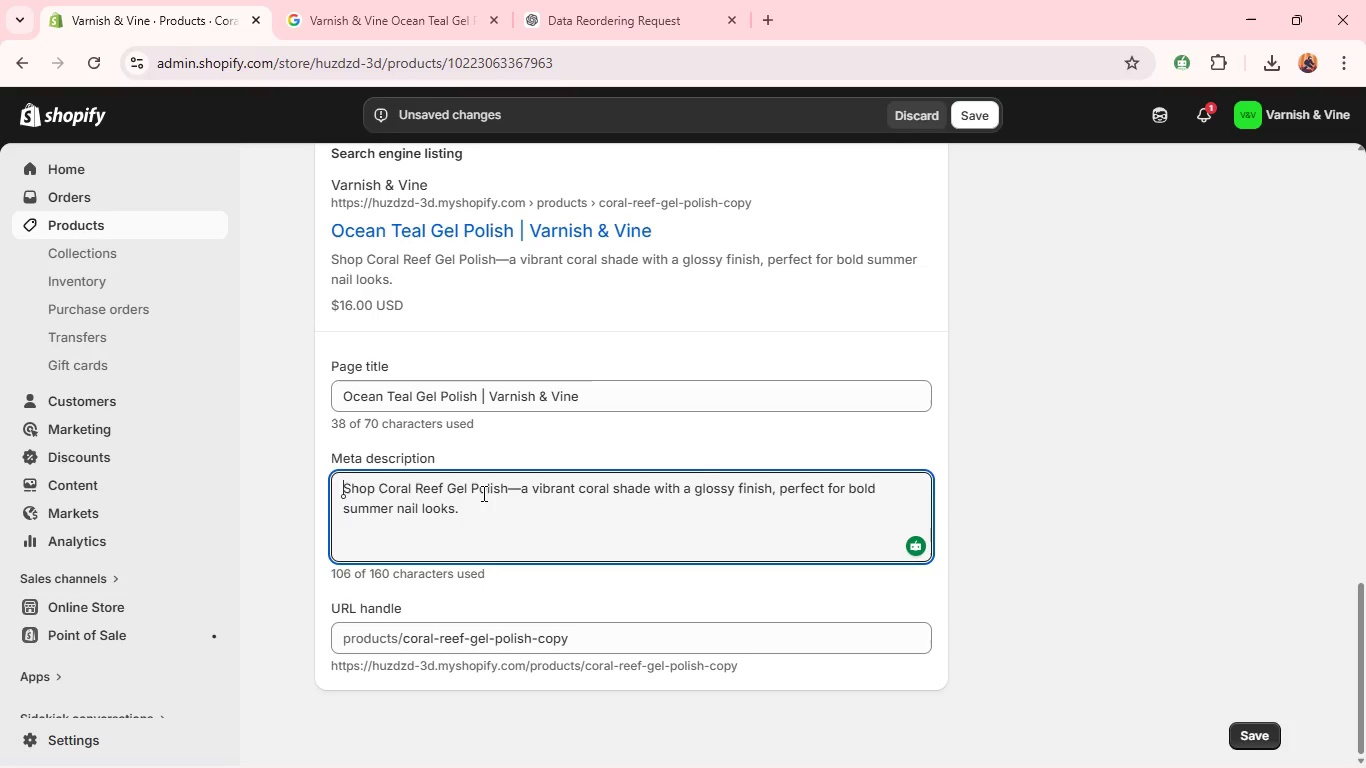 
key(Control+A)
 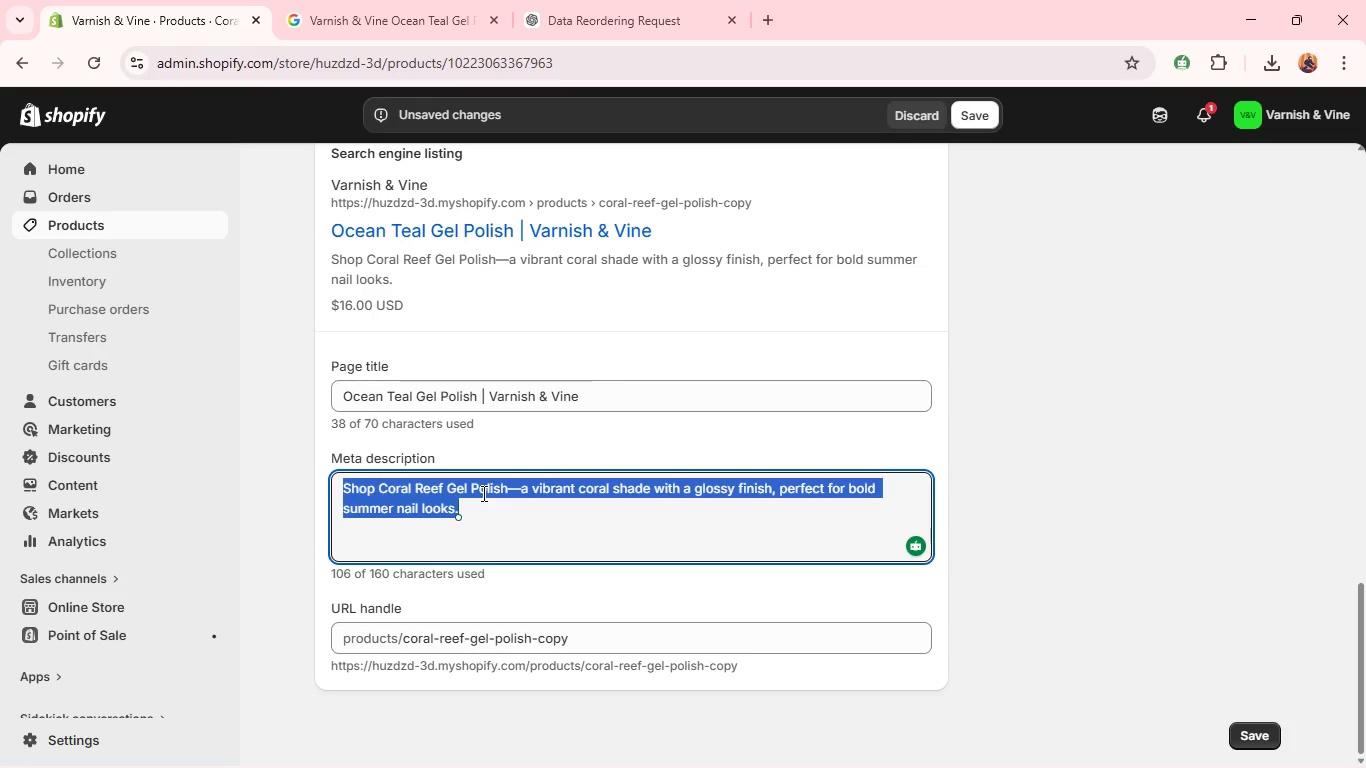 
key(Control+V)
 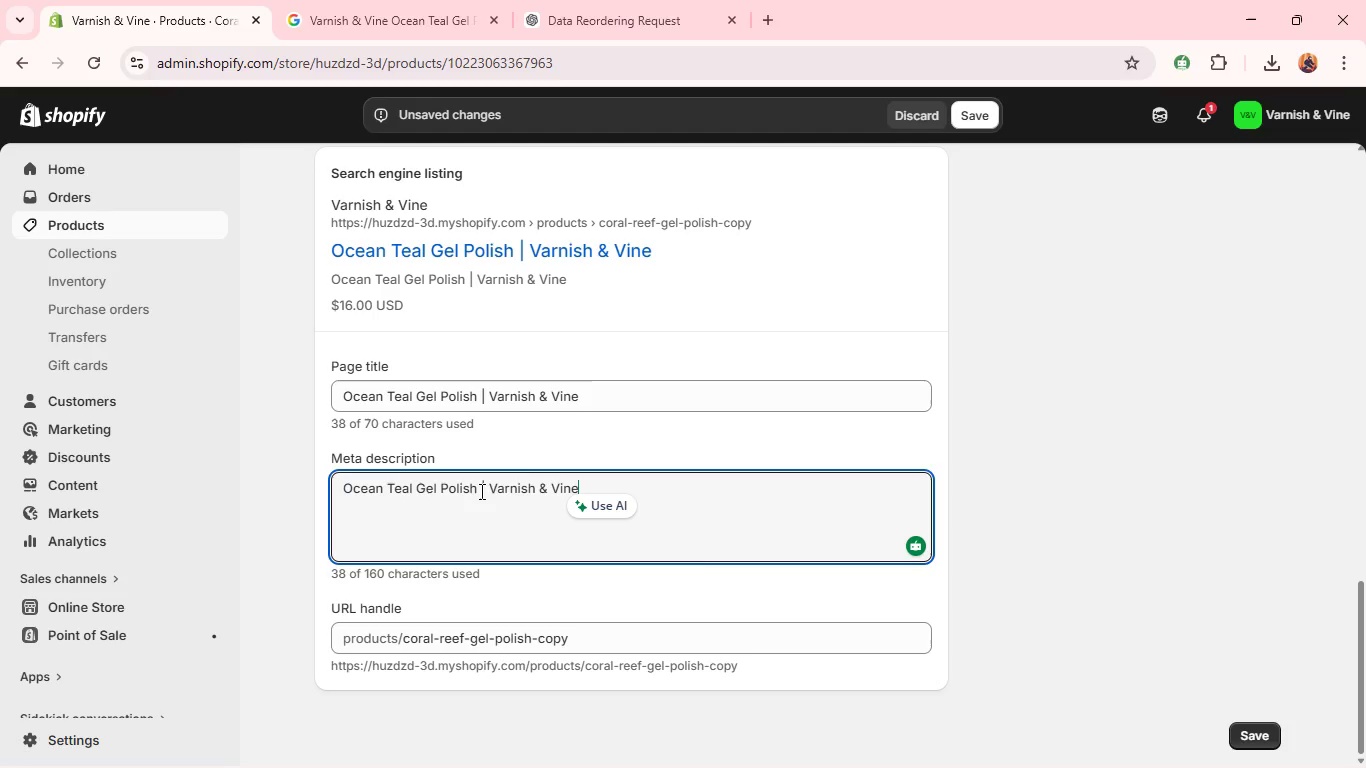 
wait(5.77)
 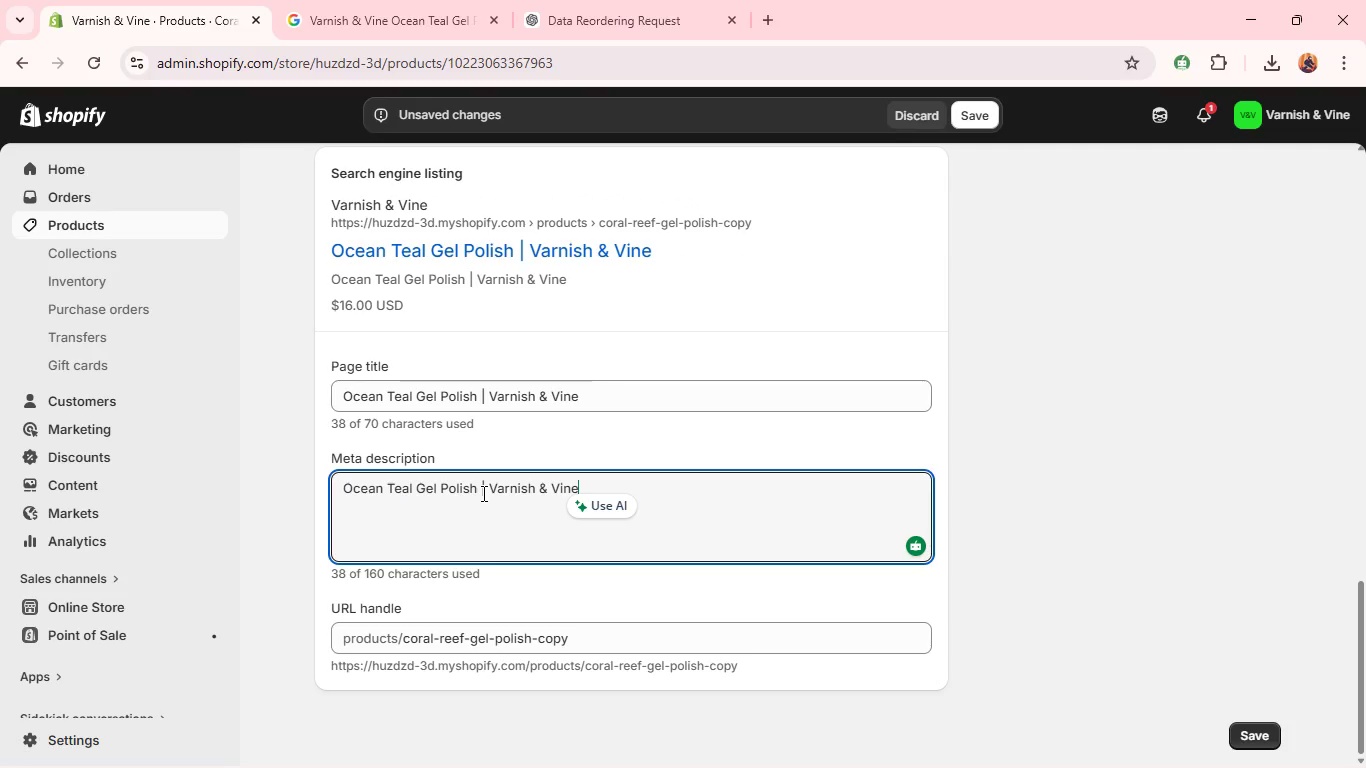 
left_click([480, 490])
 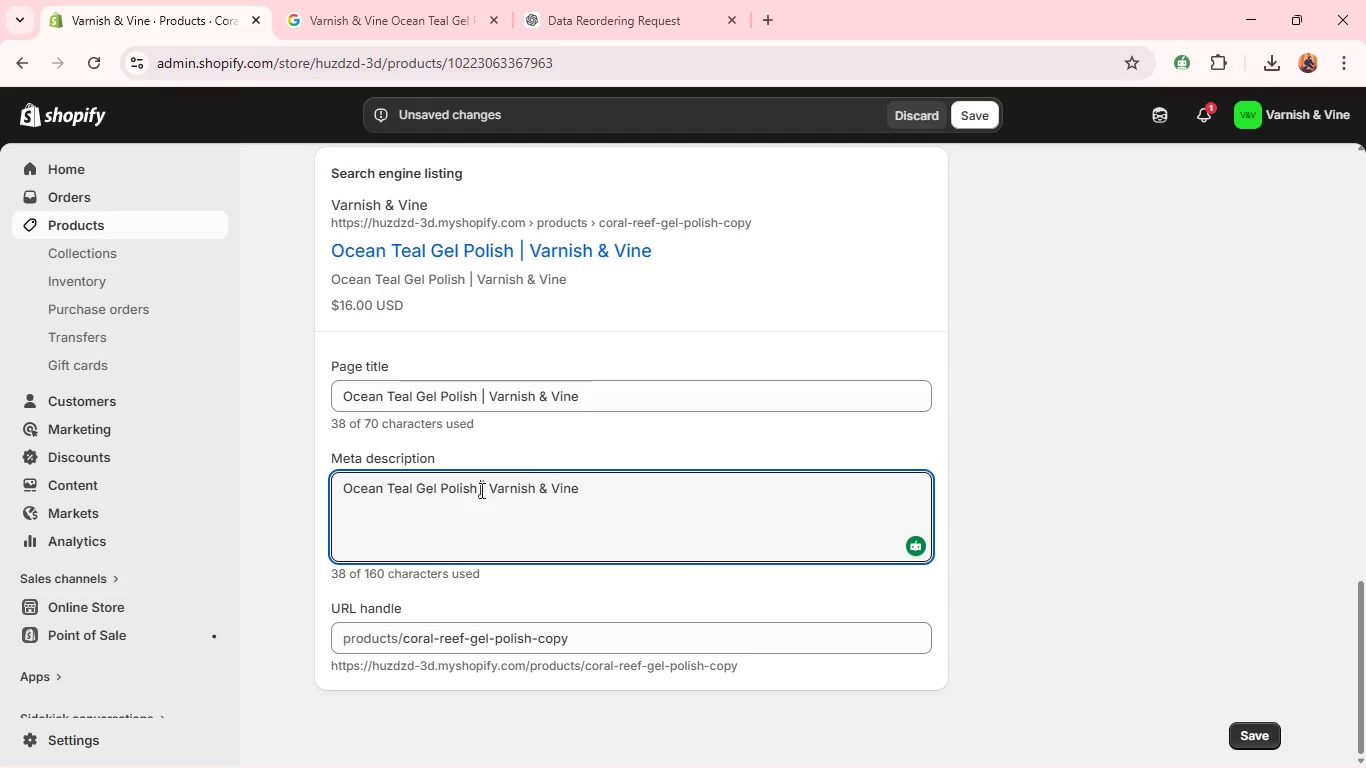 
left_click_drag(start_coordinate=[480, 490], to_coordinate=[678, 485])
 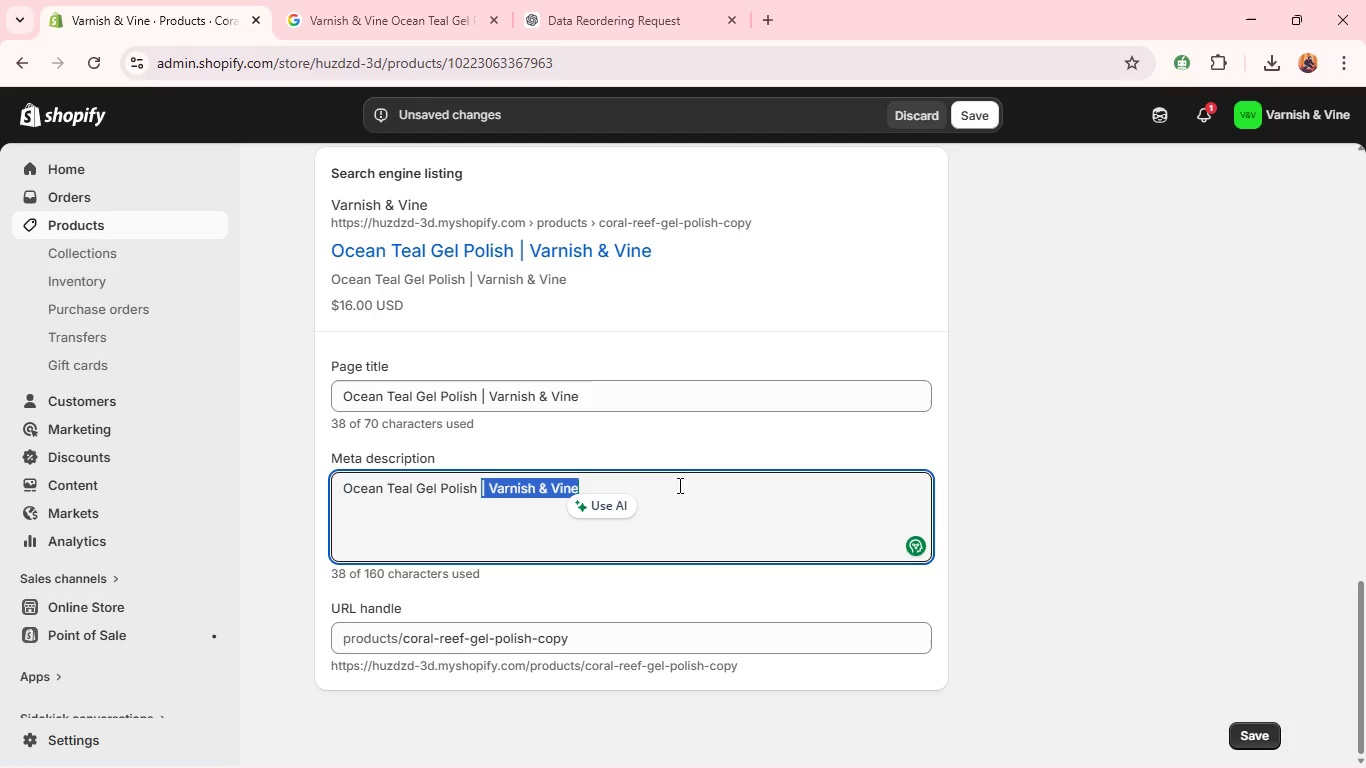 
key(Backspace)
type(- a rich blue-green shade with glossy finish inspired by ocean tones. )
 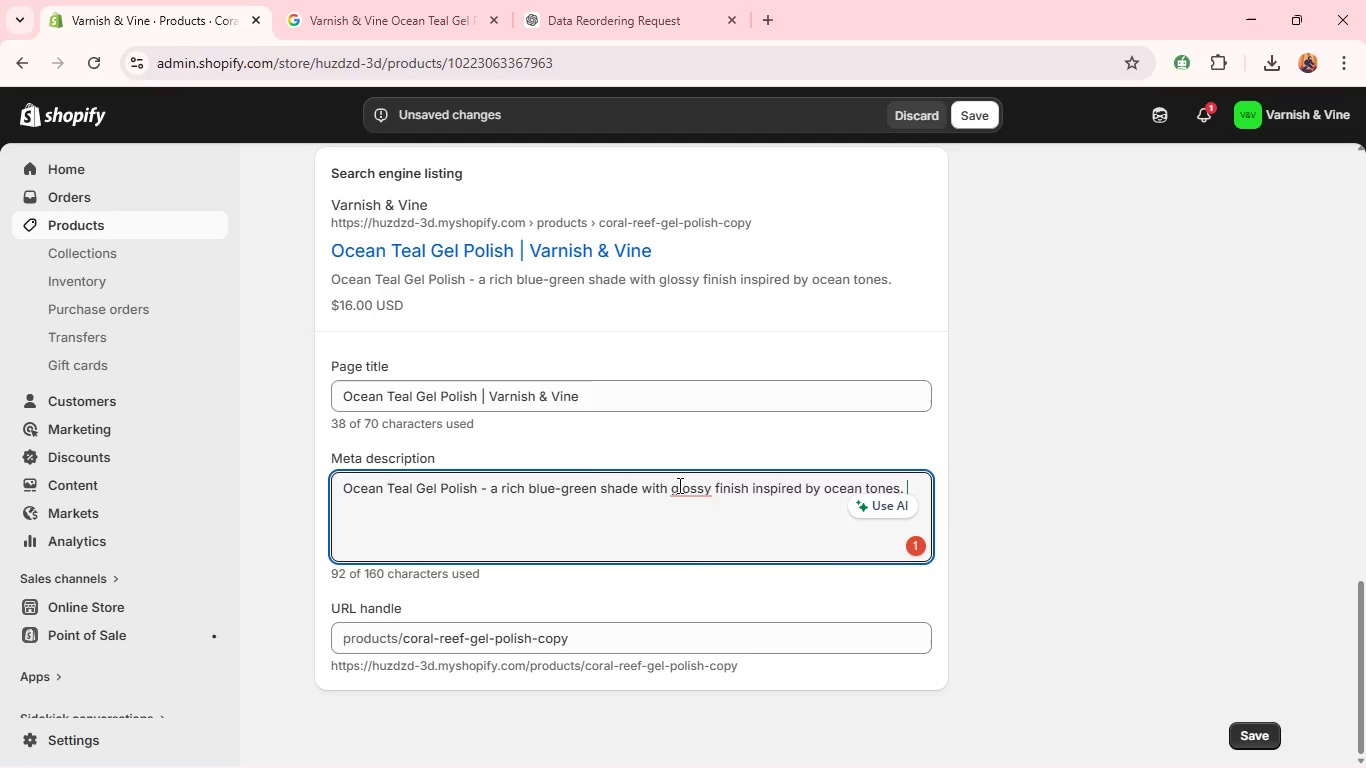 
left_click([688, 489])
 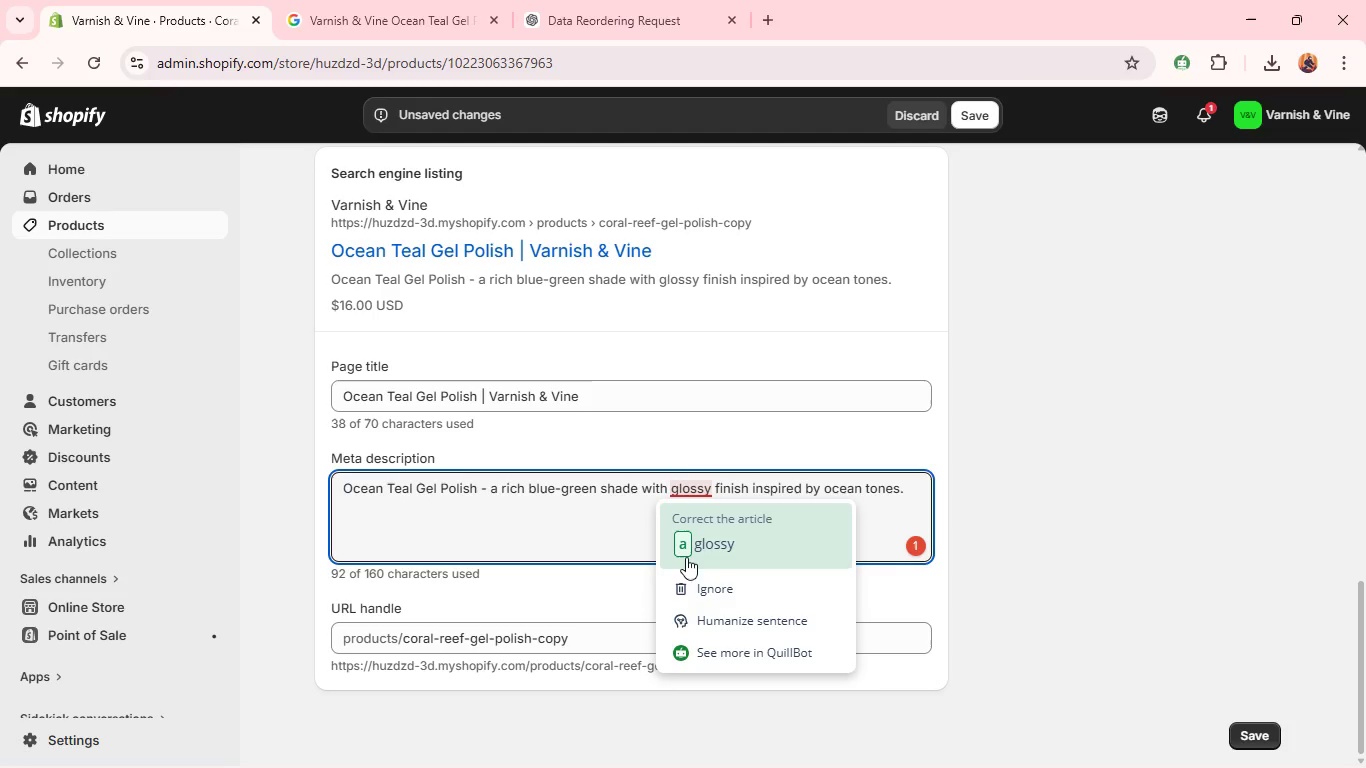 
left_click([686, 556])
 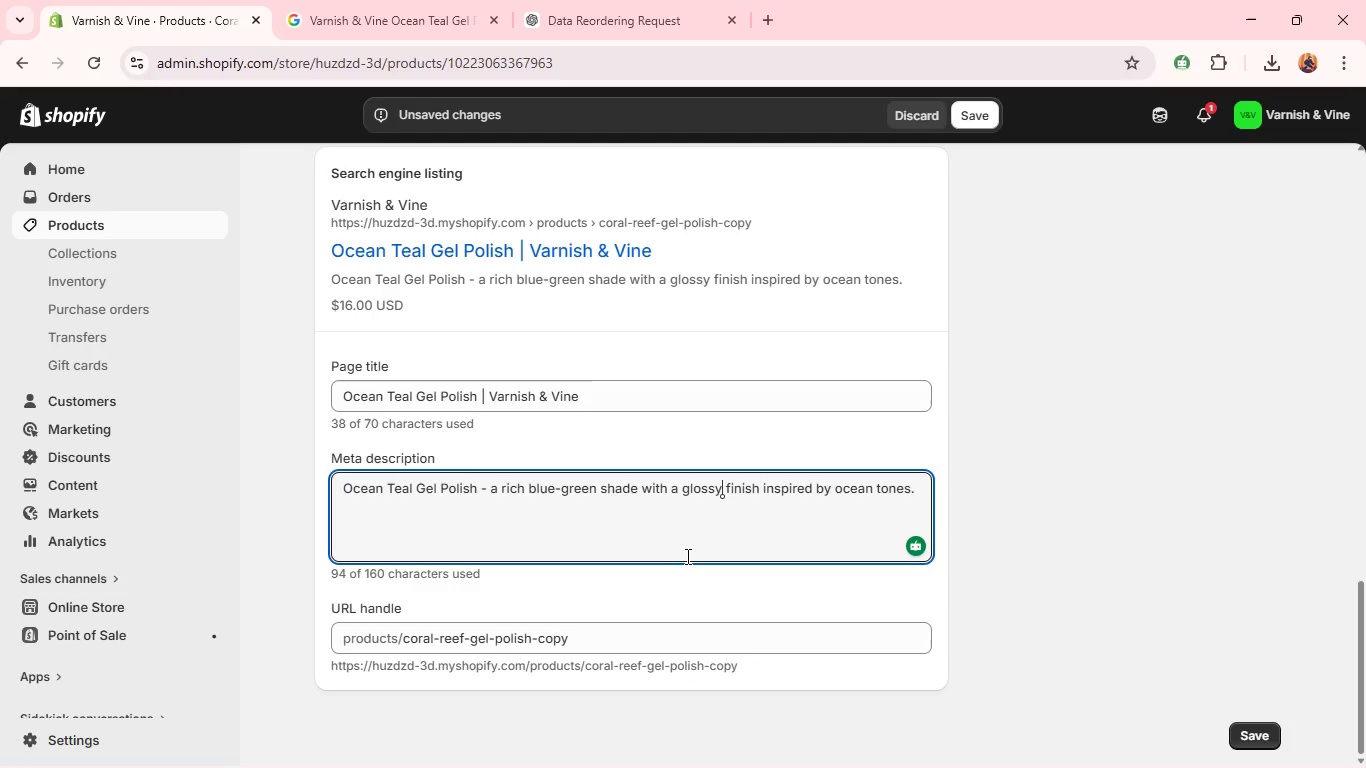 
wait(10.52)
 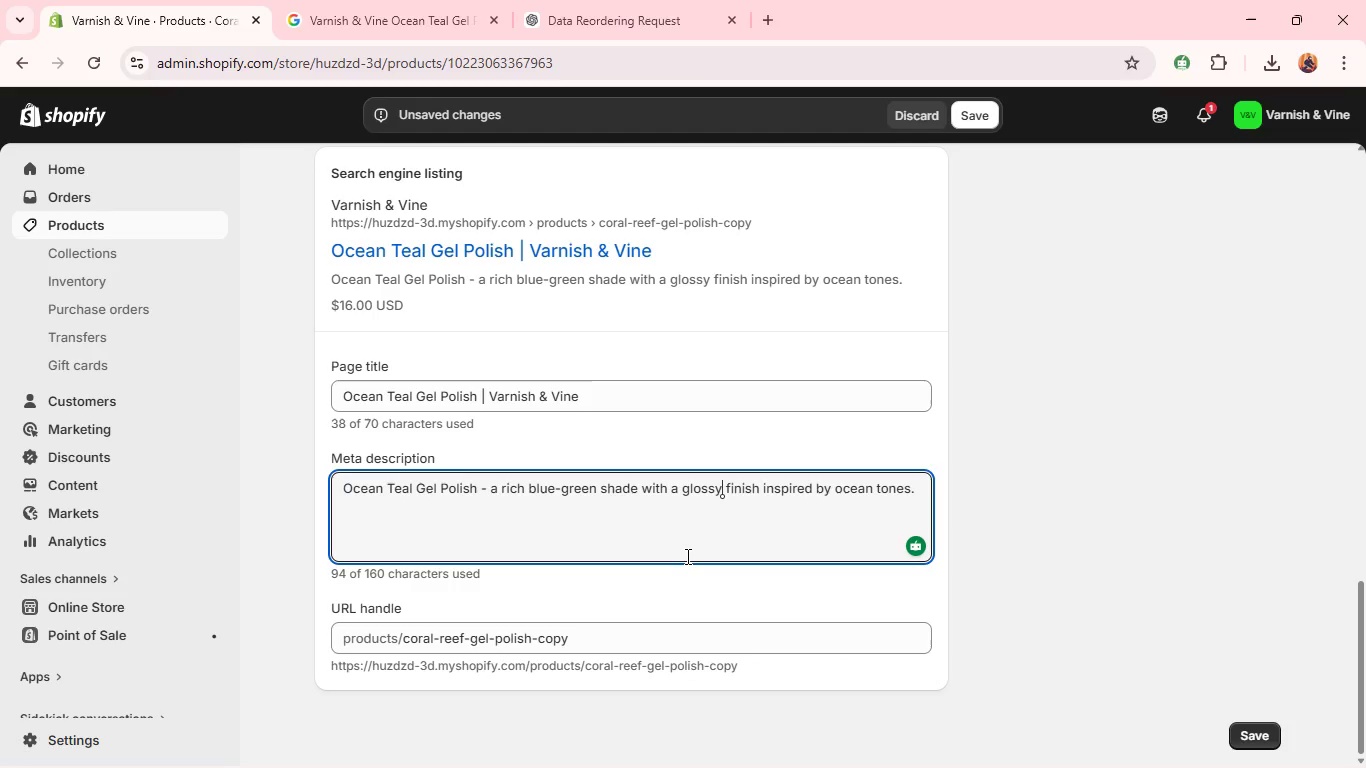 
left_click([500, 502])
 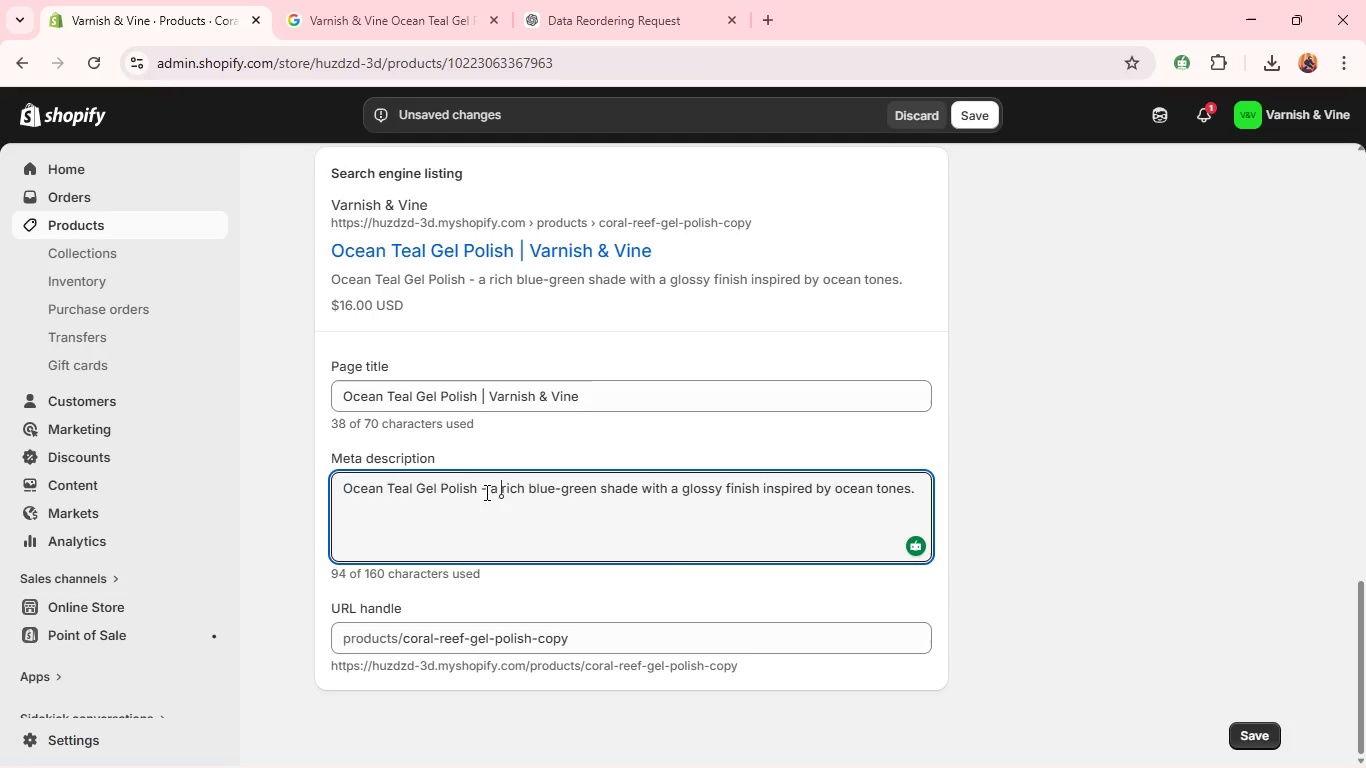 
left_click([485, 491])
 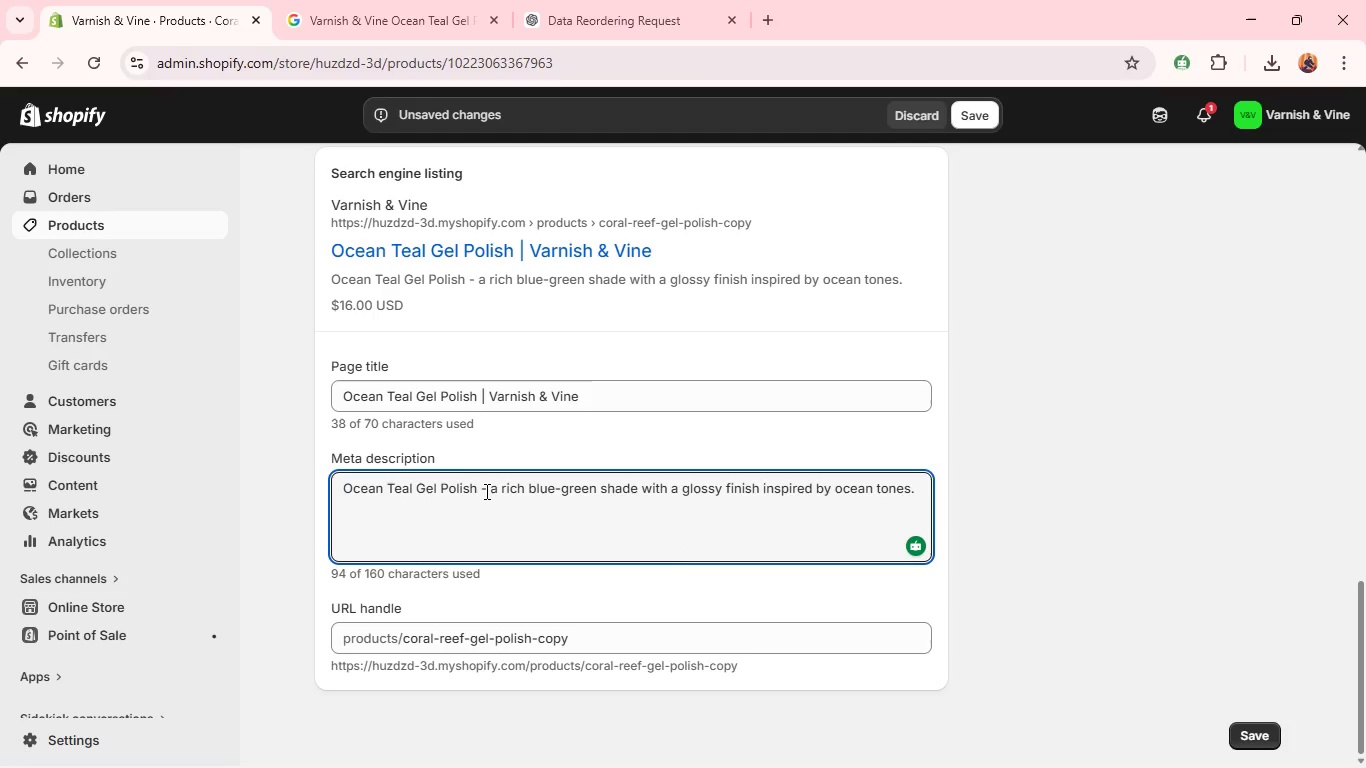 
key(Backspace)
 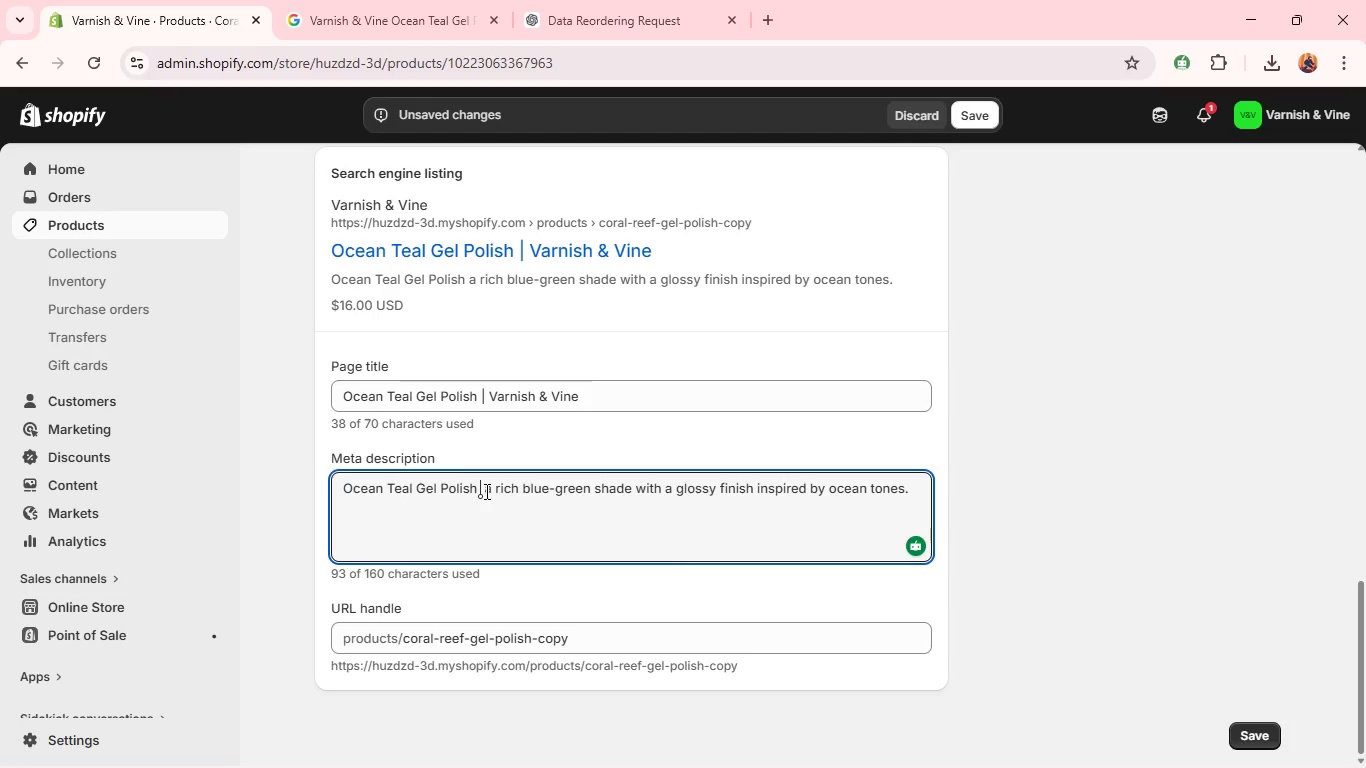 
key(Minus)
 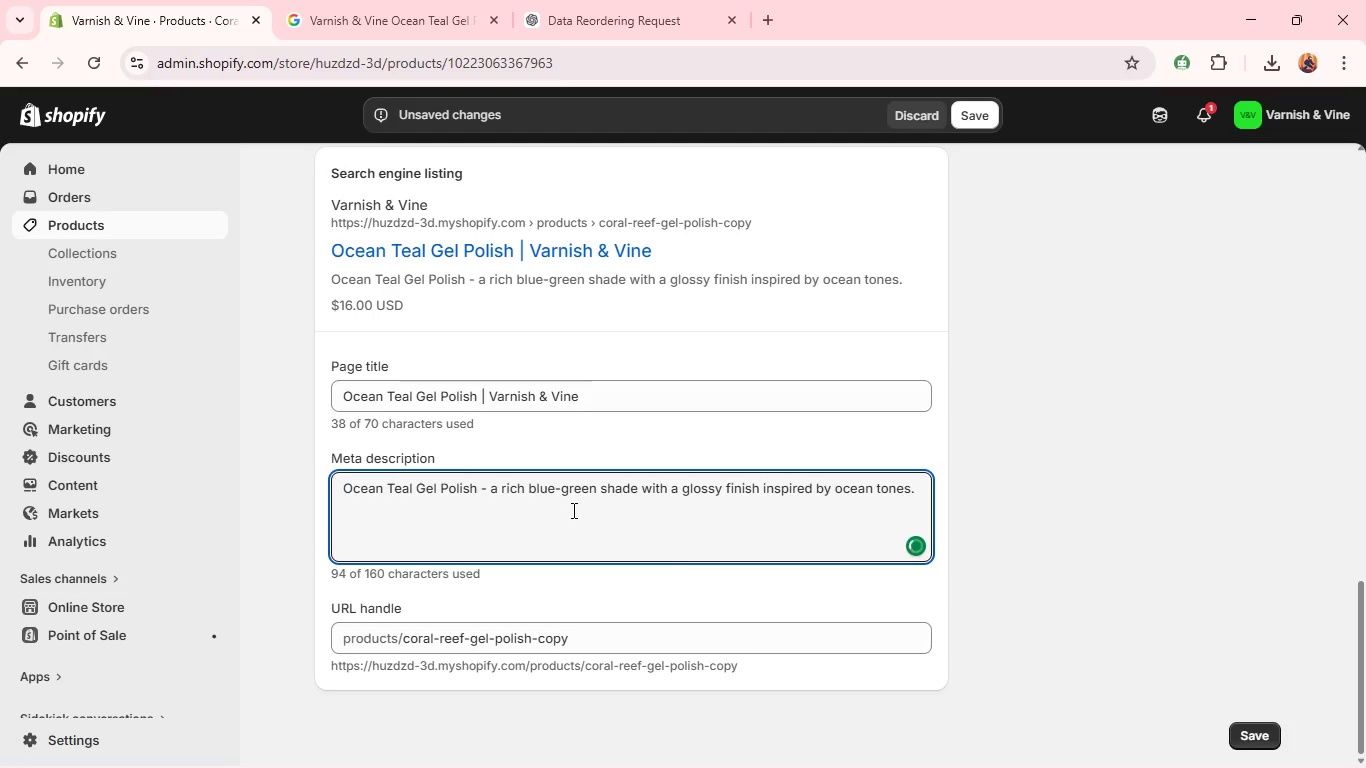 
key(Backspace)
 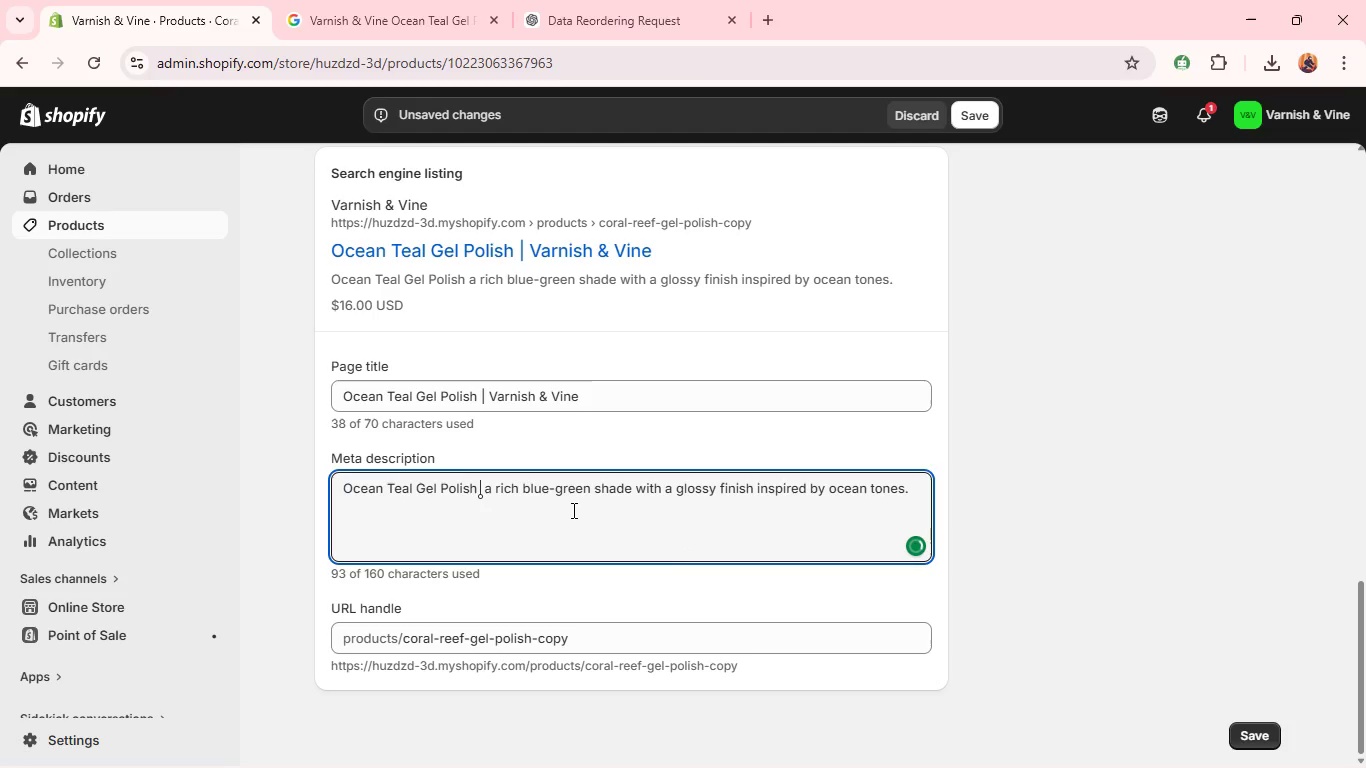 
key(Backspace)
 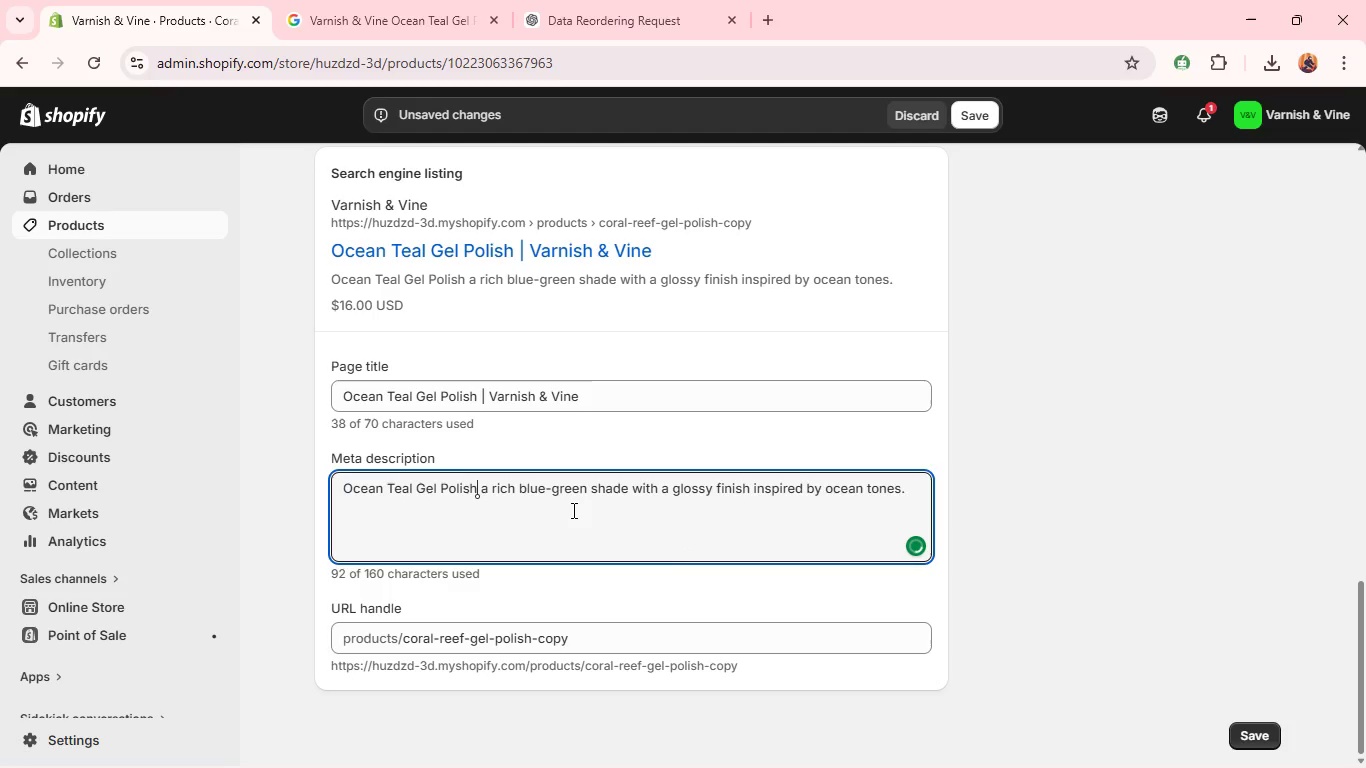 
key(Minus)
 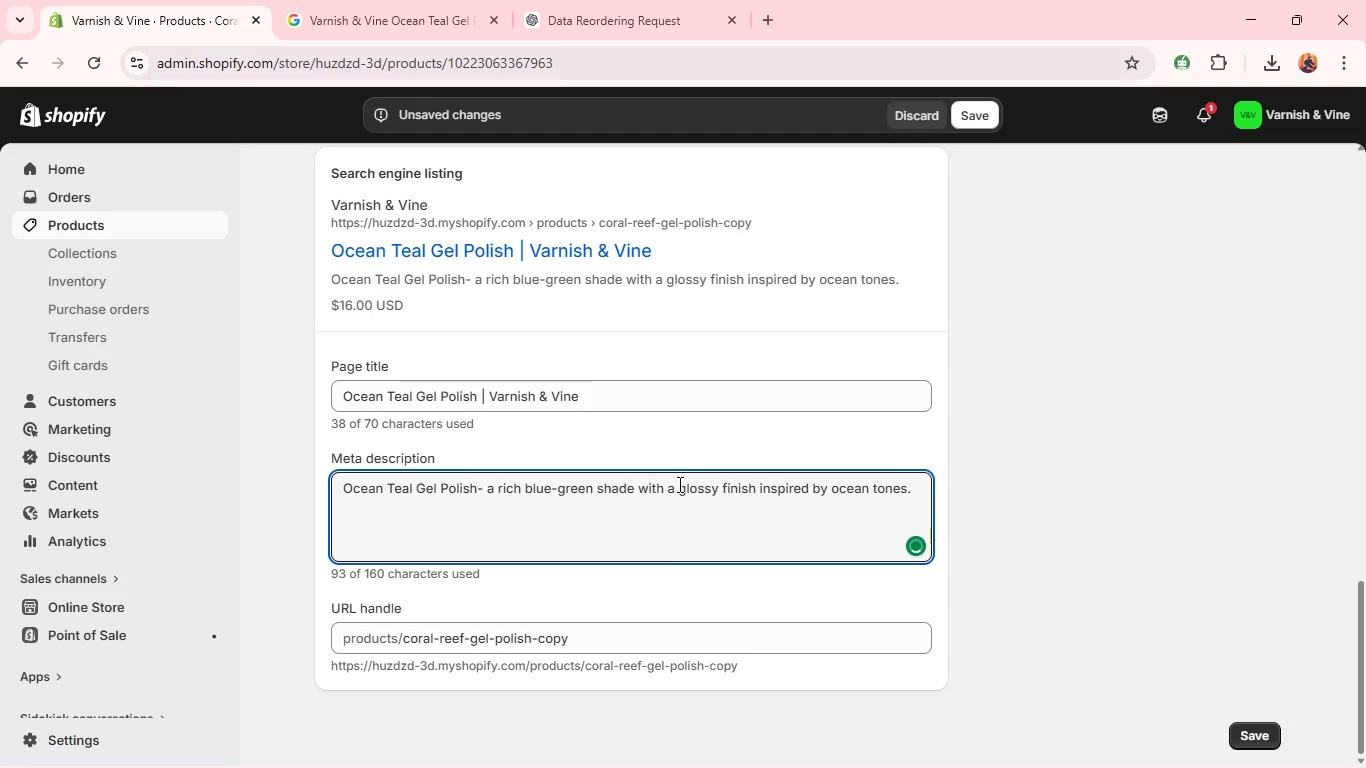 
left_click([678, 486])
 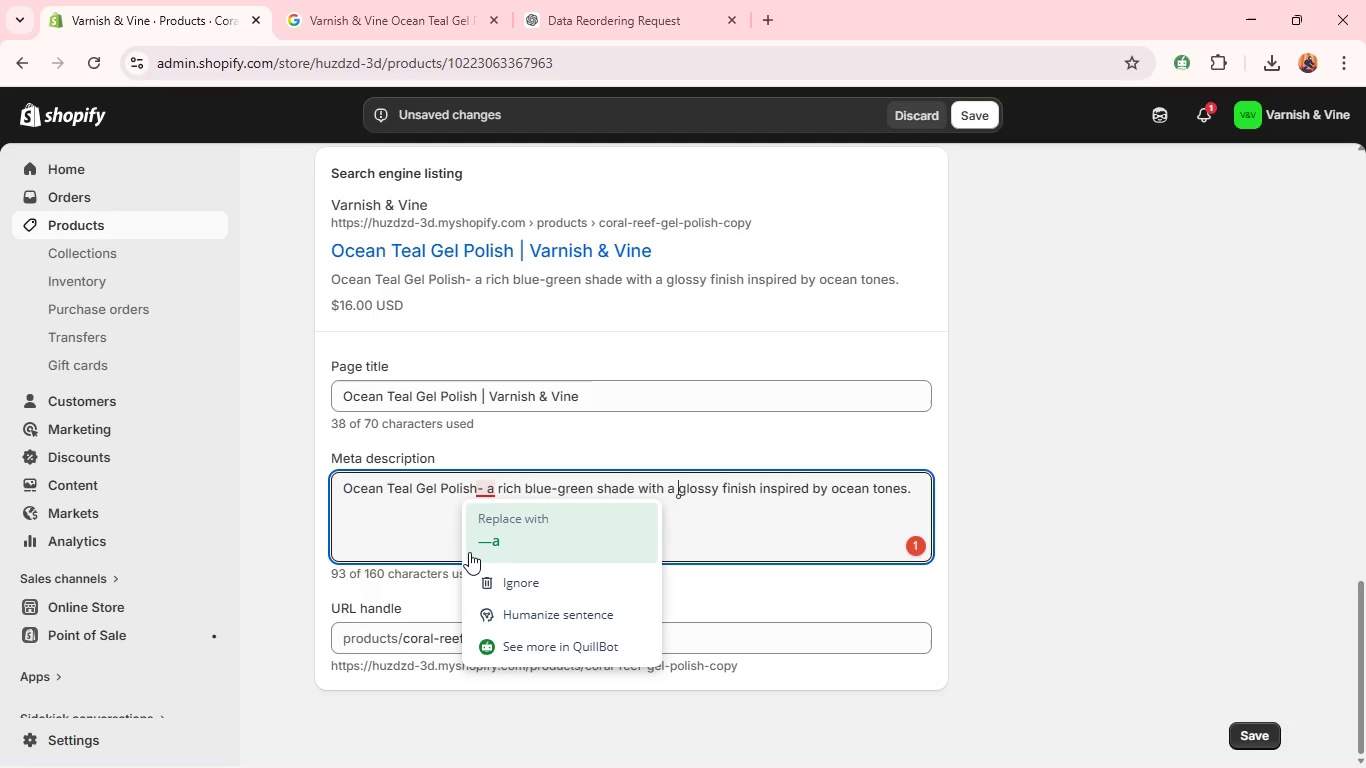 
left_click([485, 531])
 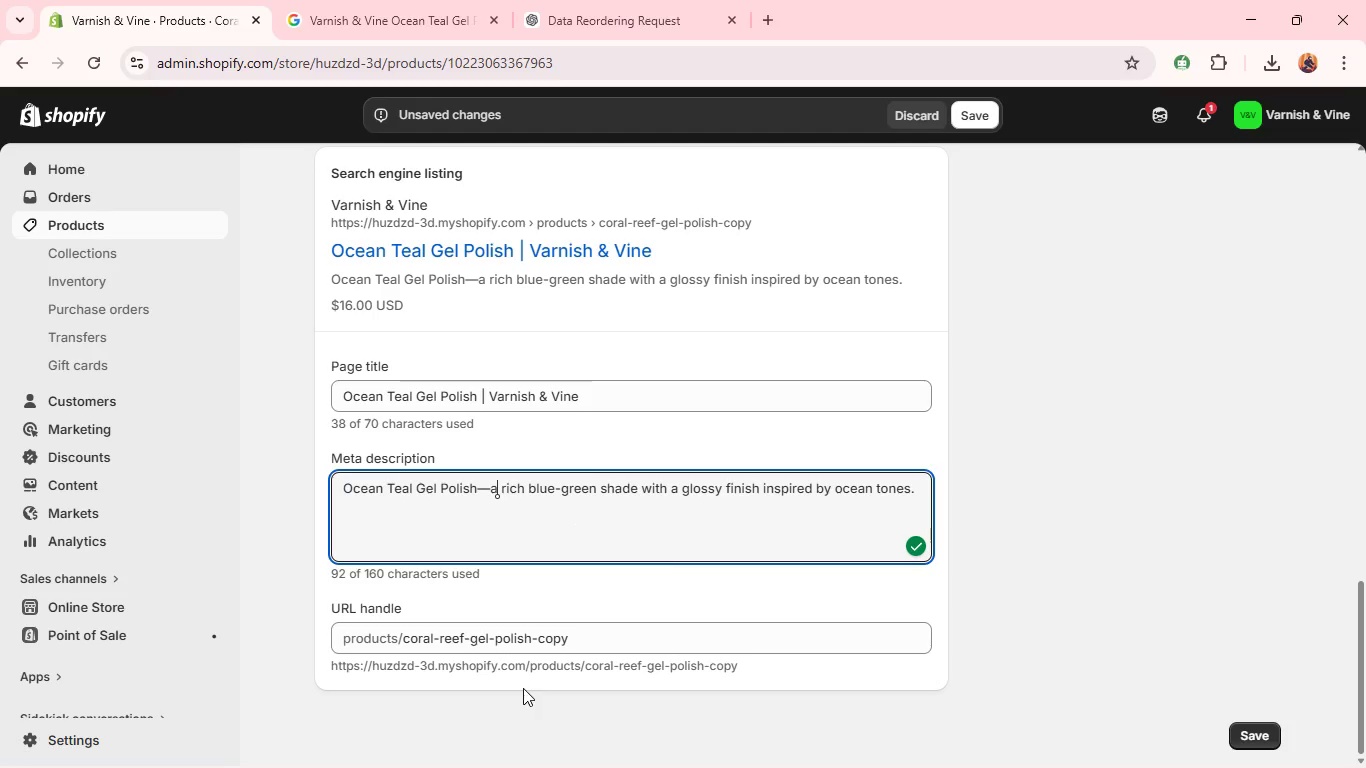 
double_click([523, 633])
 